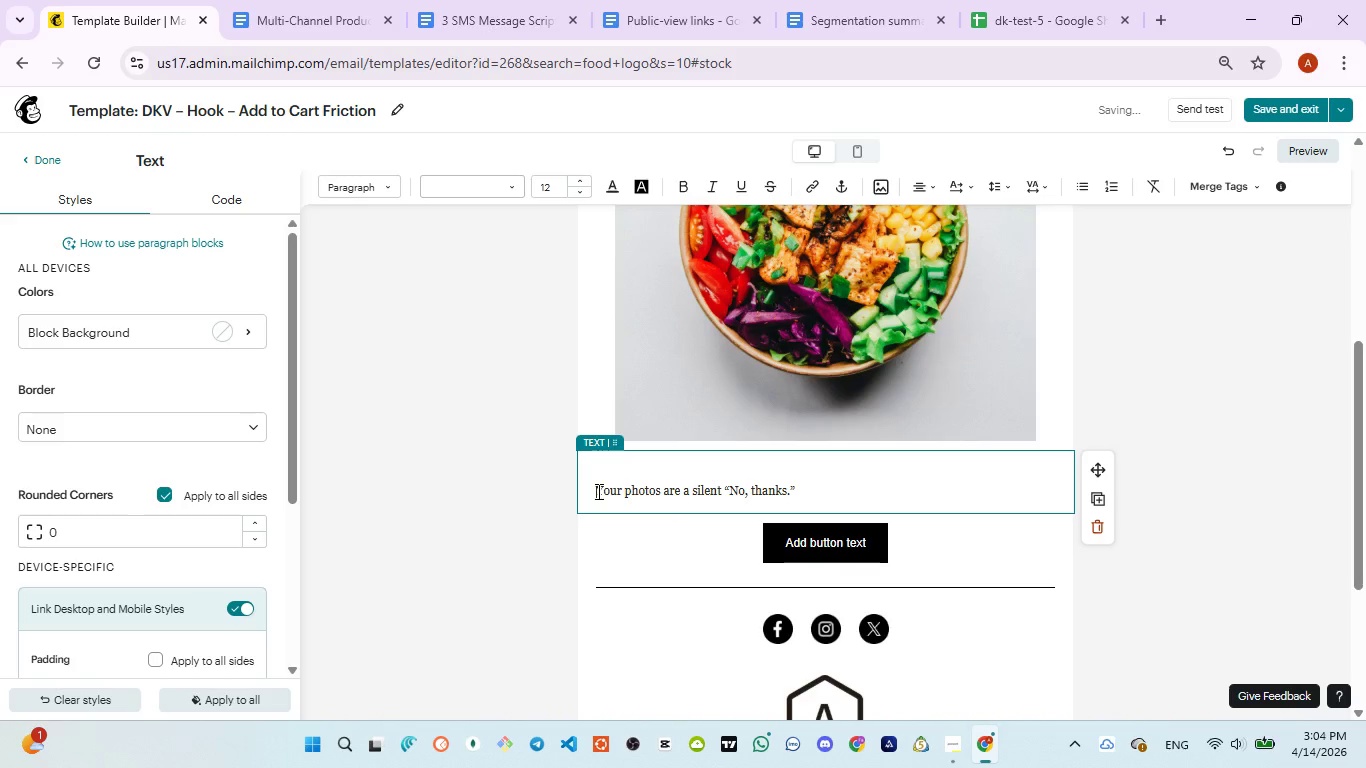 
hold_key(key=Space, duration=0.48)
 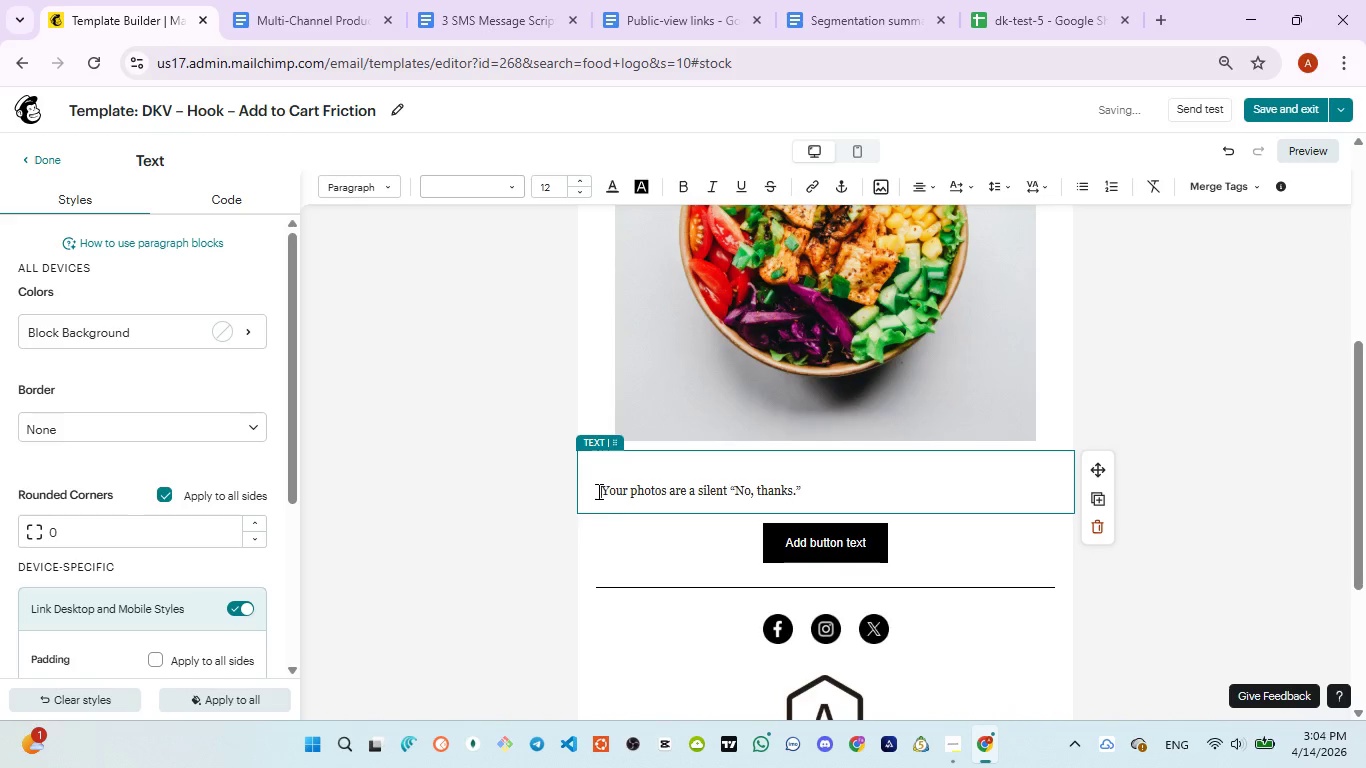 
key(Space)
 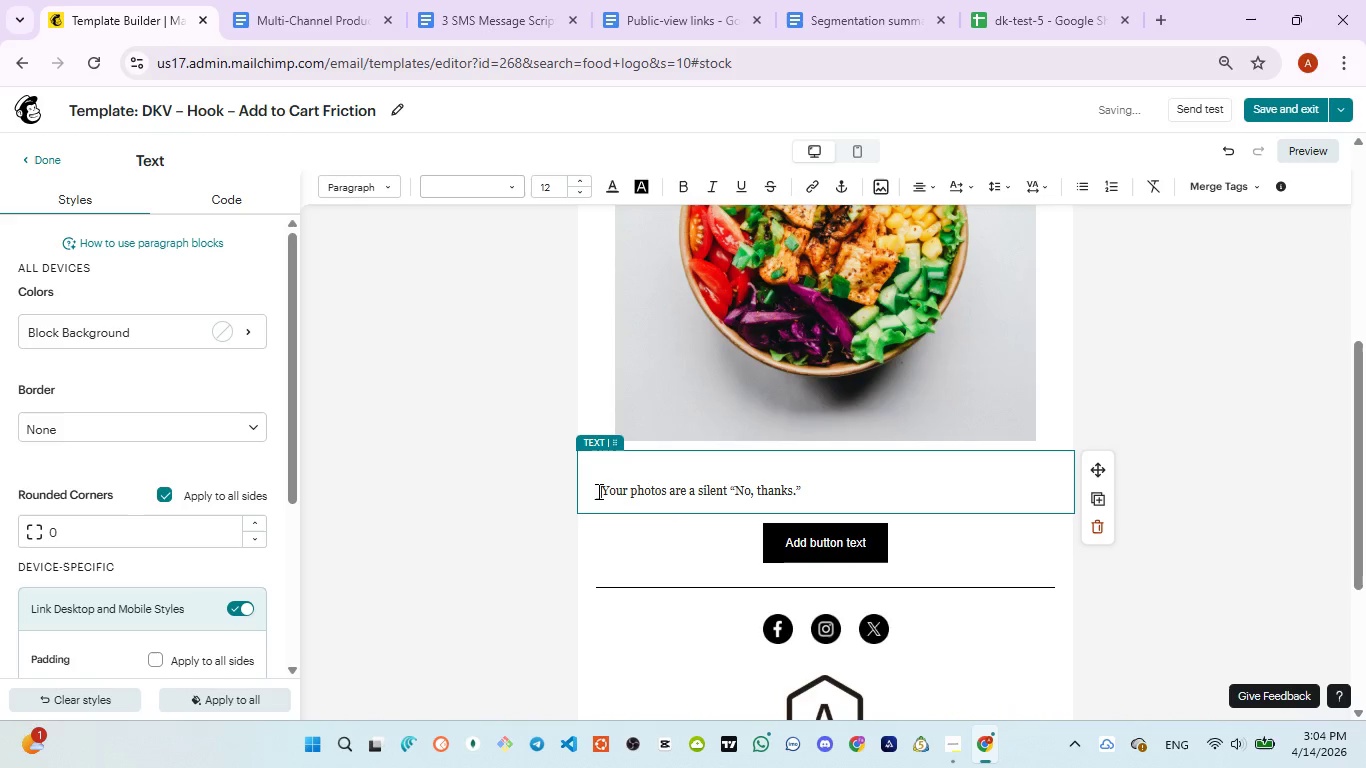 
key(Space)
 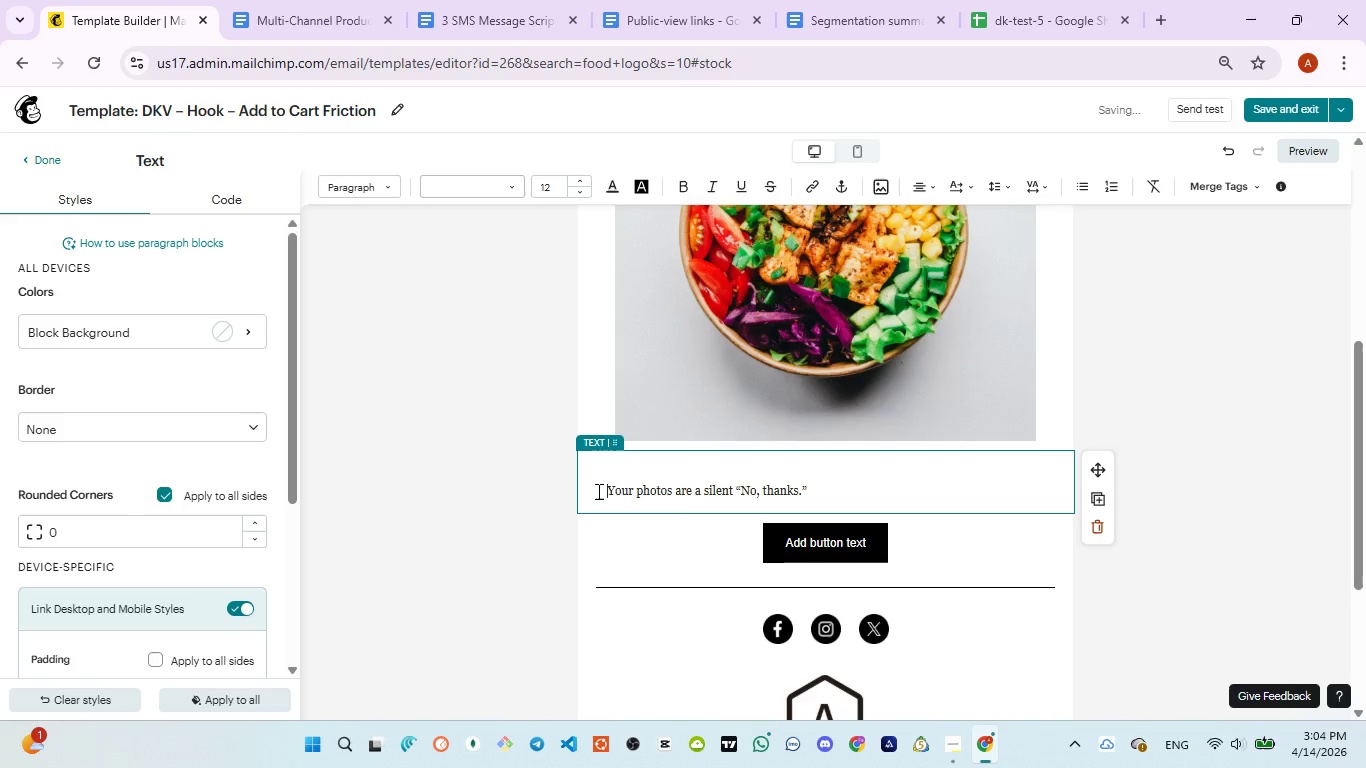 
key(Space)
 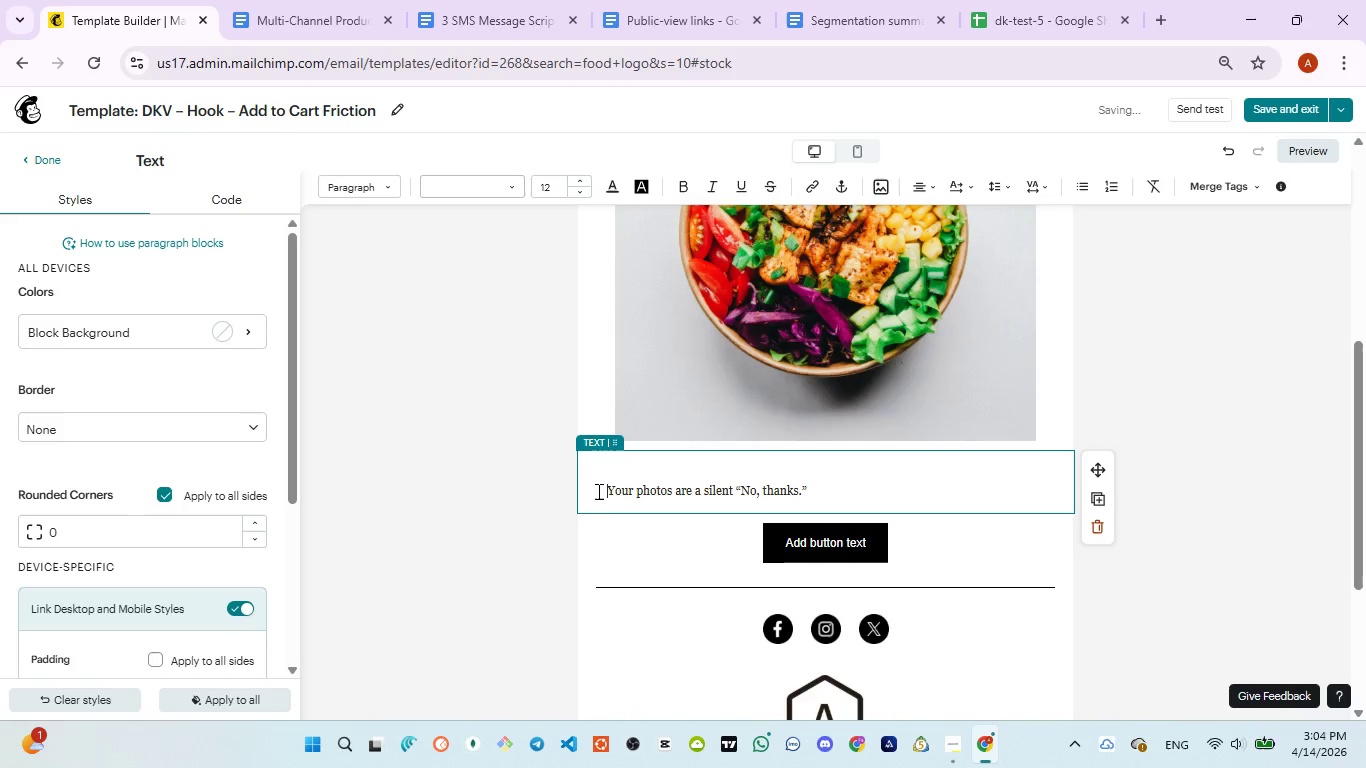 
key(Space)
 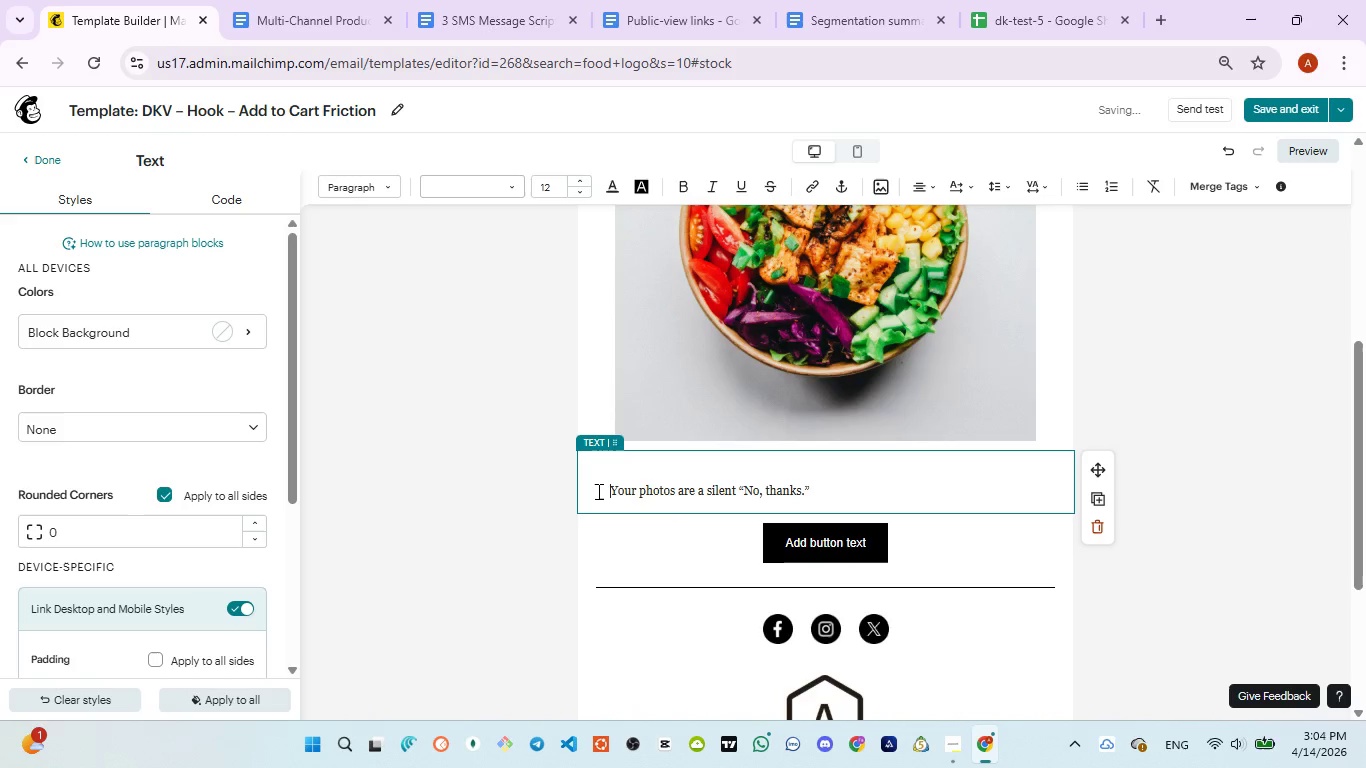 
key(Space)
 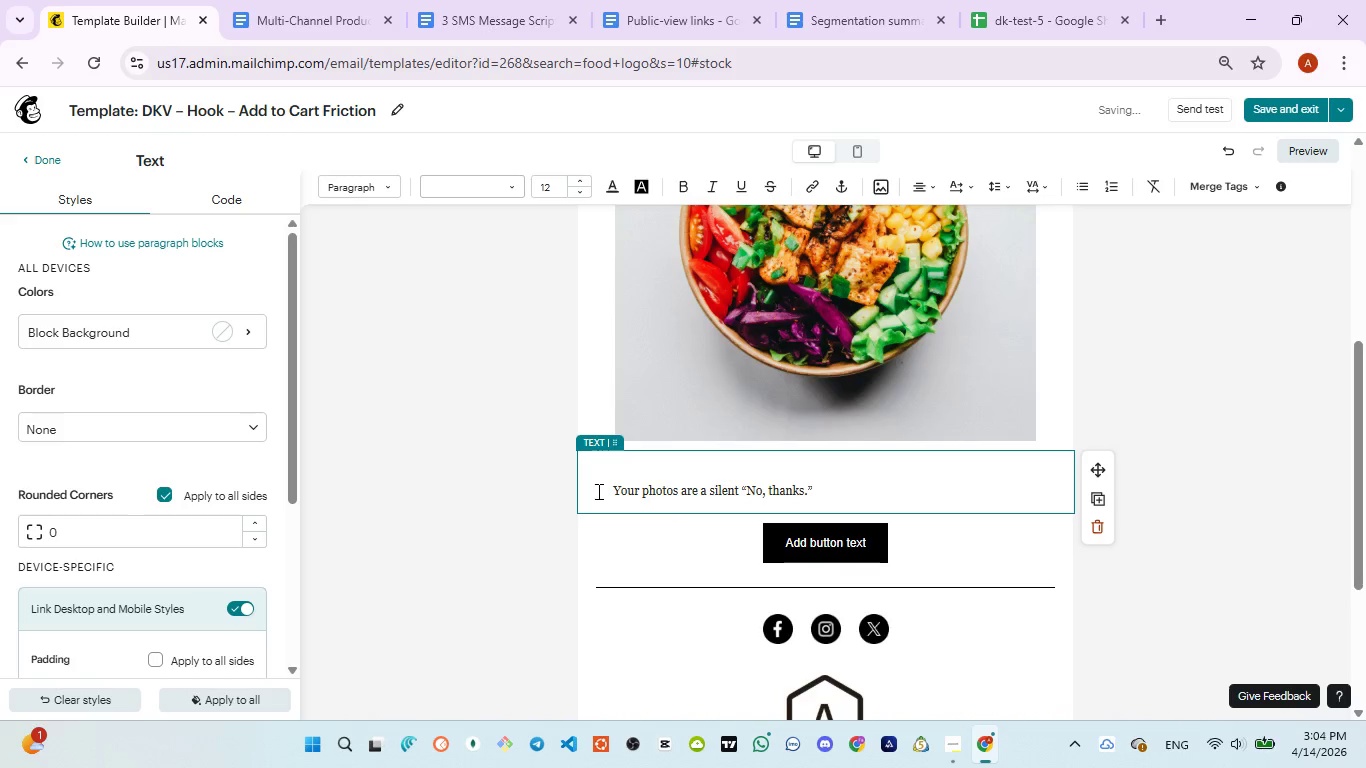 
key(Backspace)
 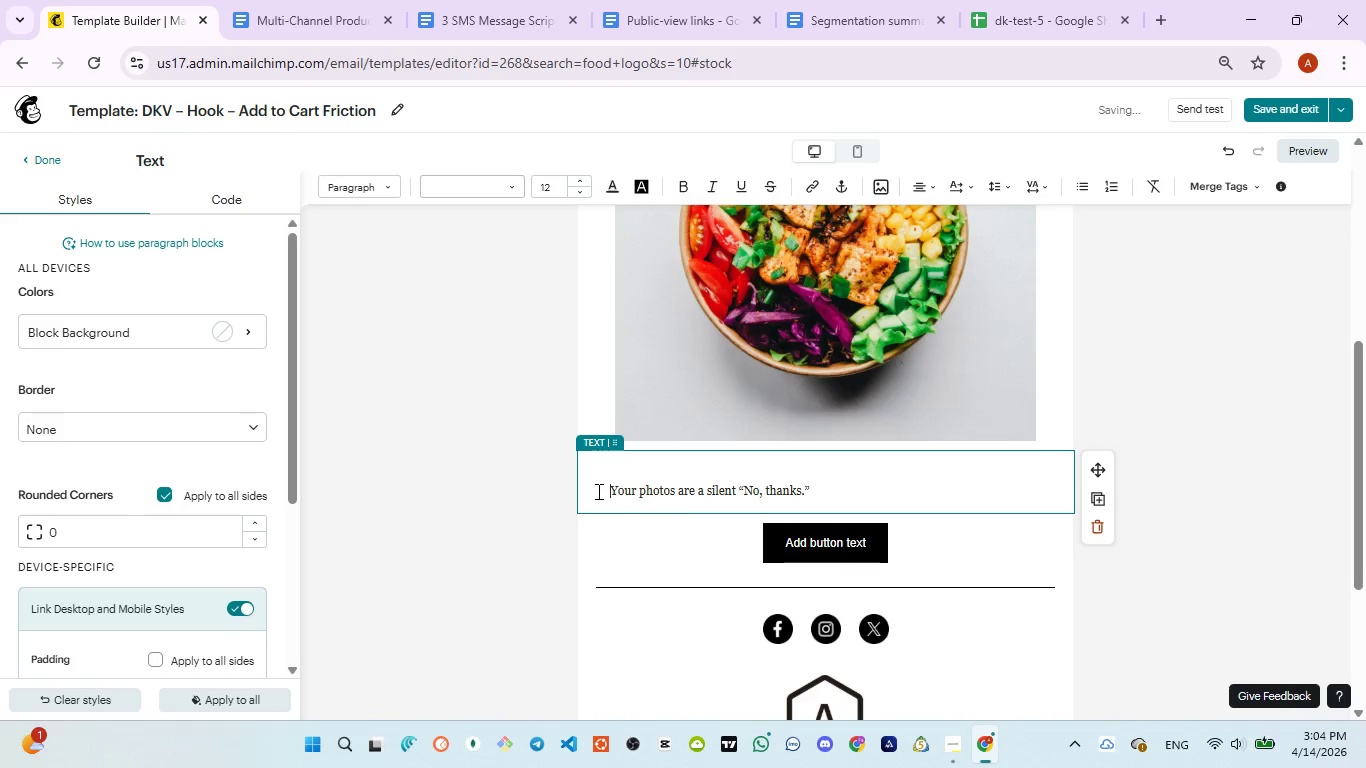 
key(Backspace)
 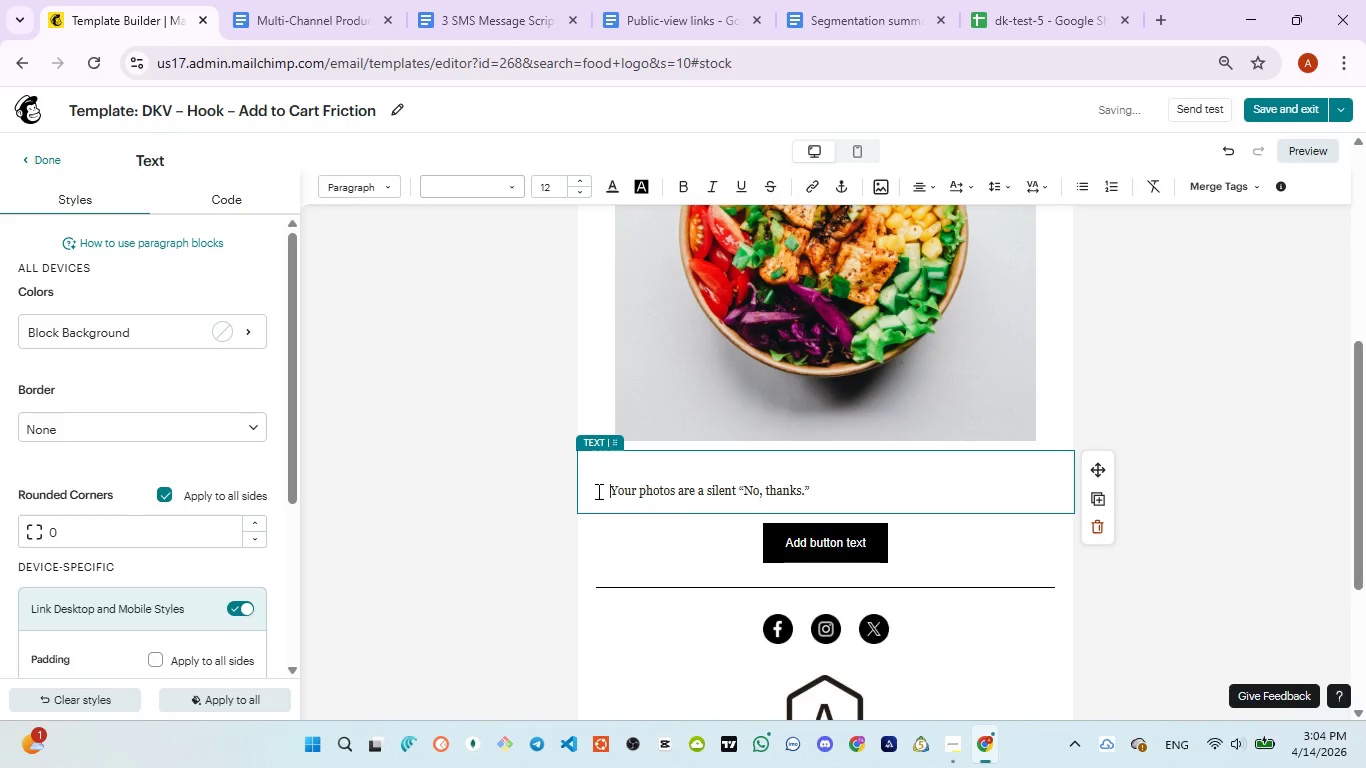 
key(Backspace)
 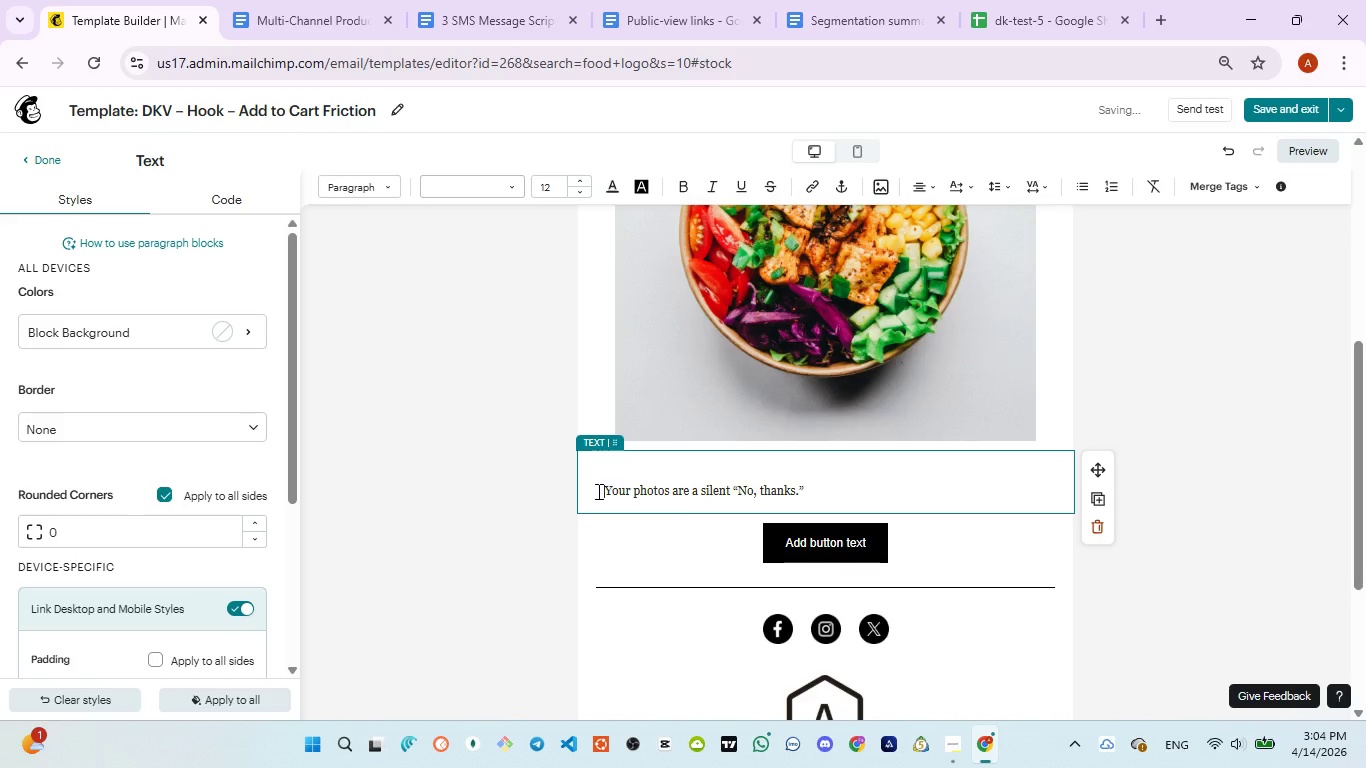 
key(Backspace)
 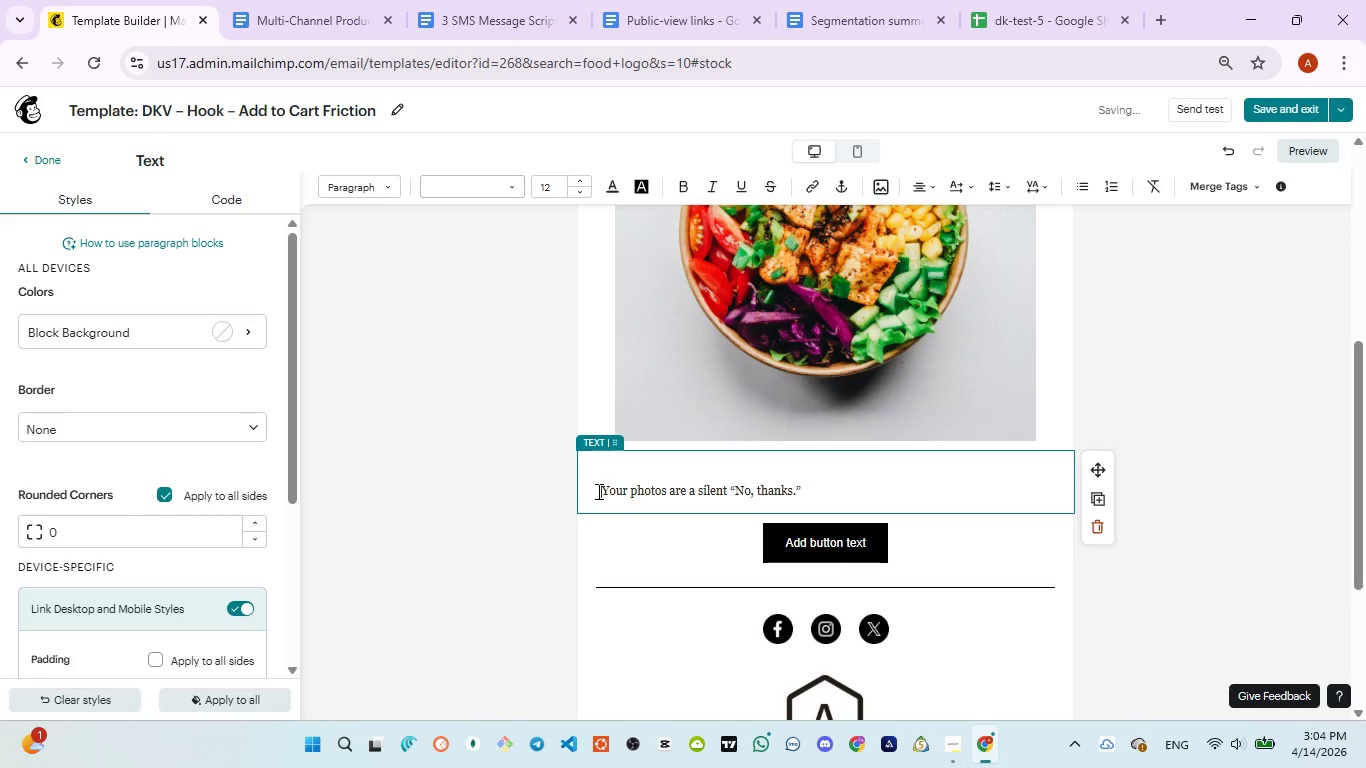 
key(Backspace)
 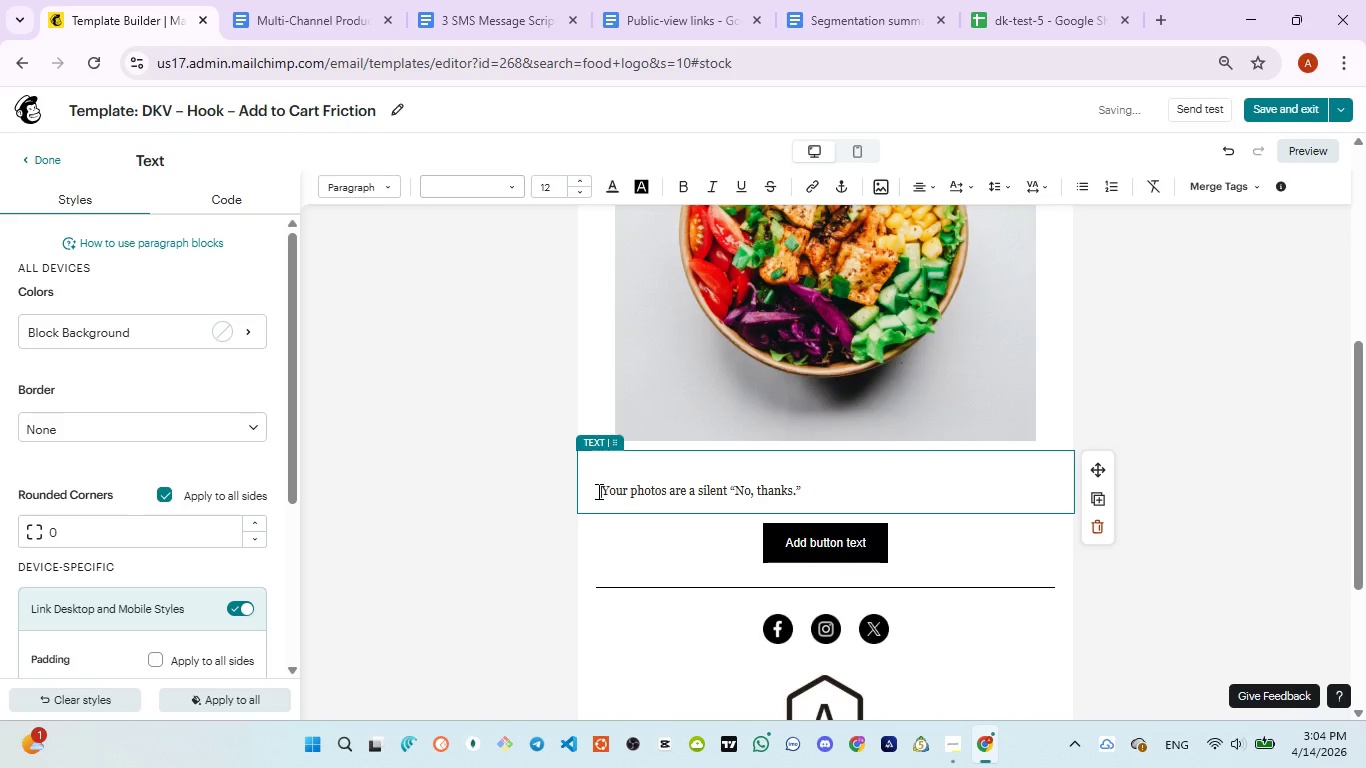 
key(Backspace)
 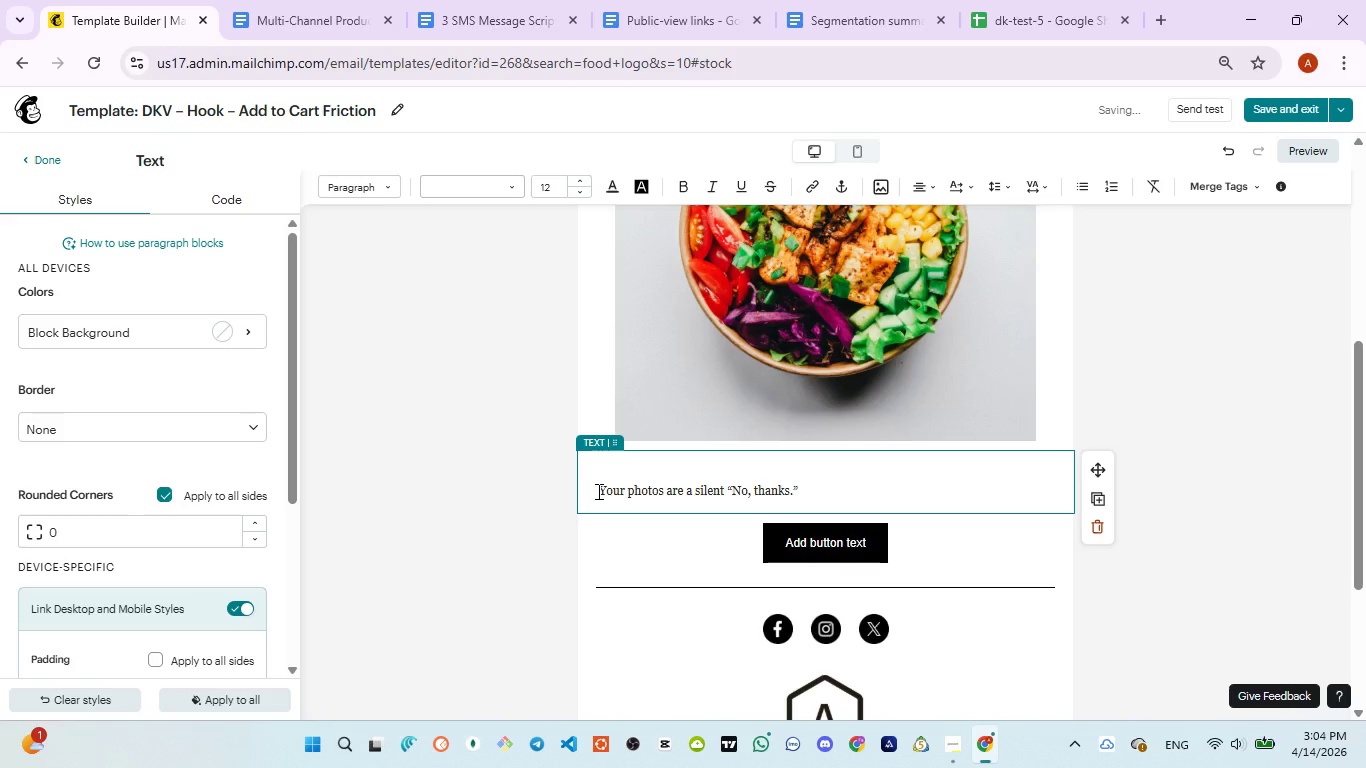 
key(Backspace)
 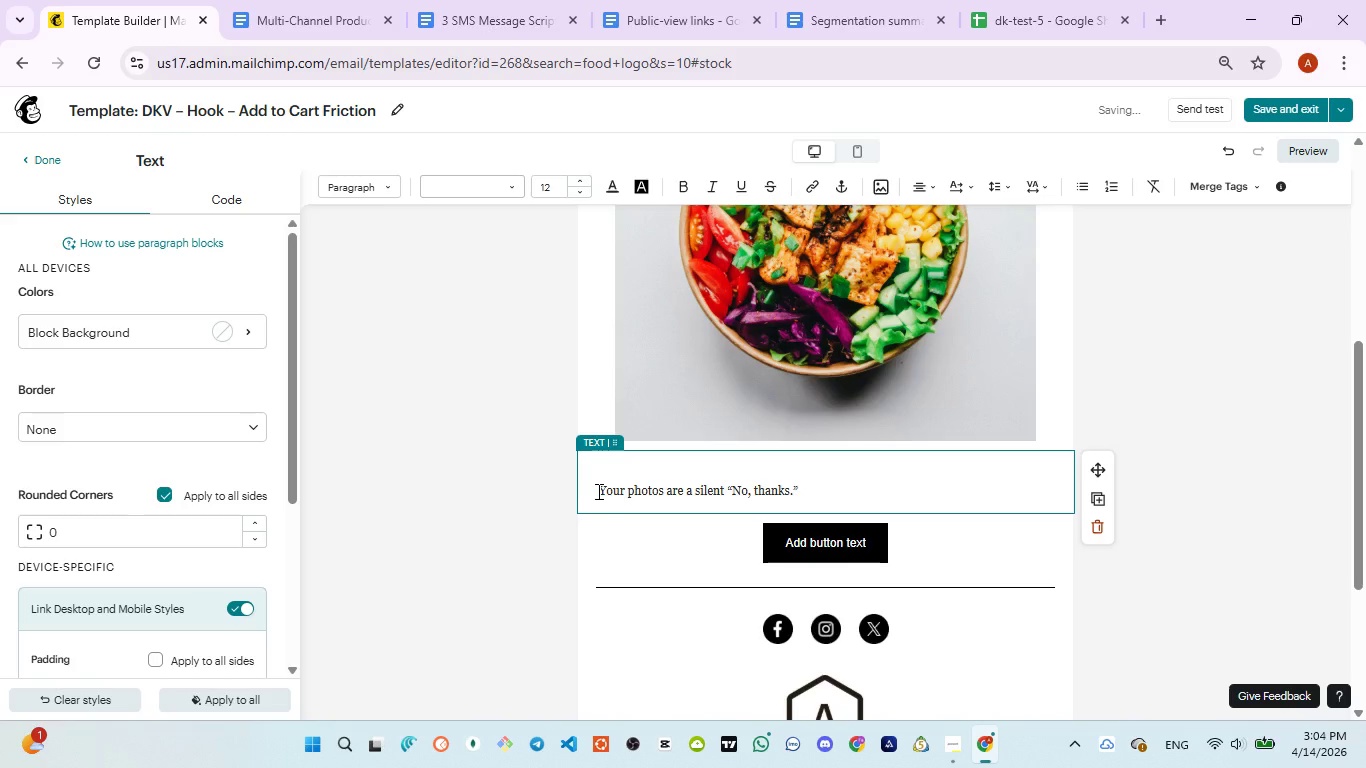 
key(Backspace)
 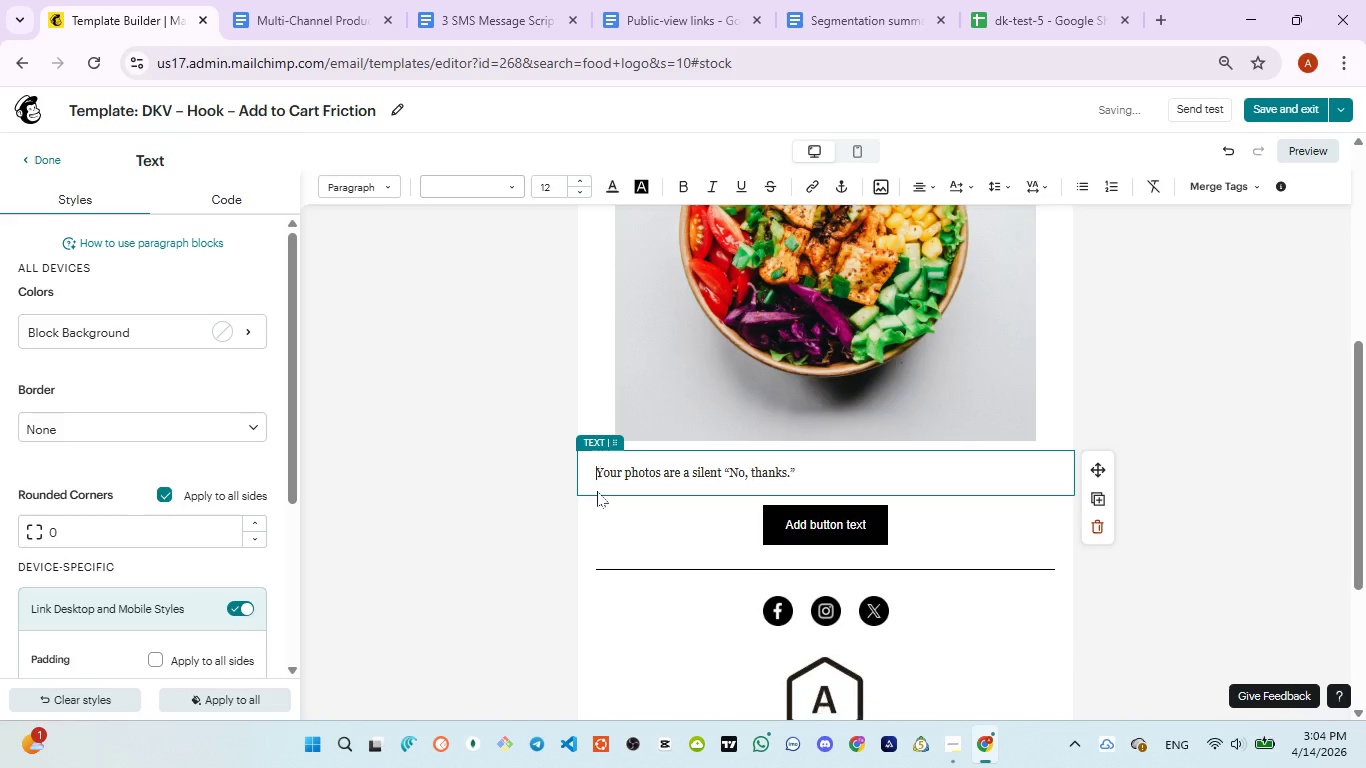 
key(Backspace)
 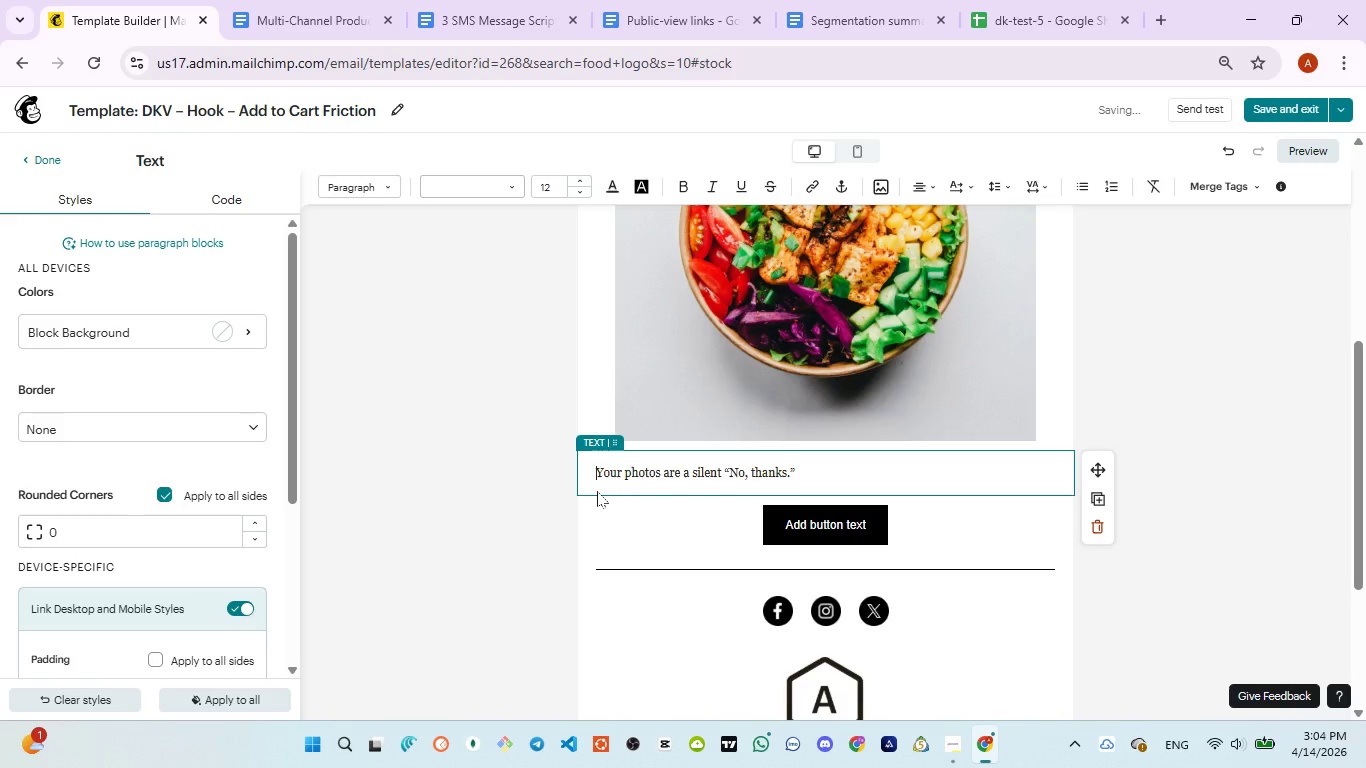 
key(Backspace)
 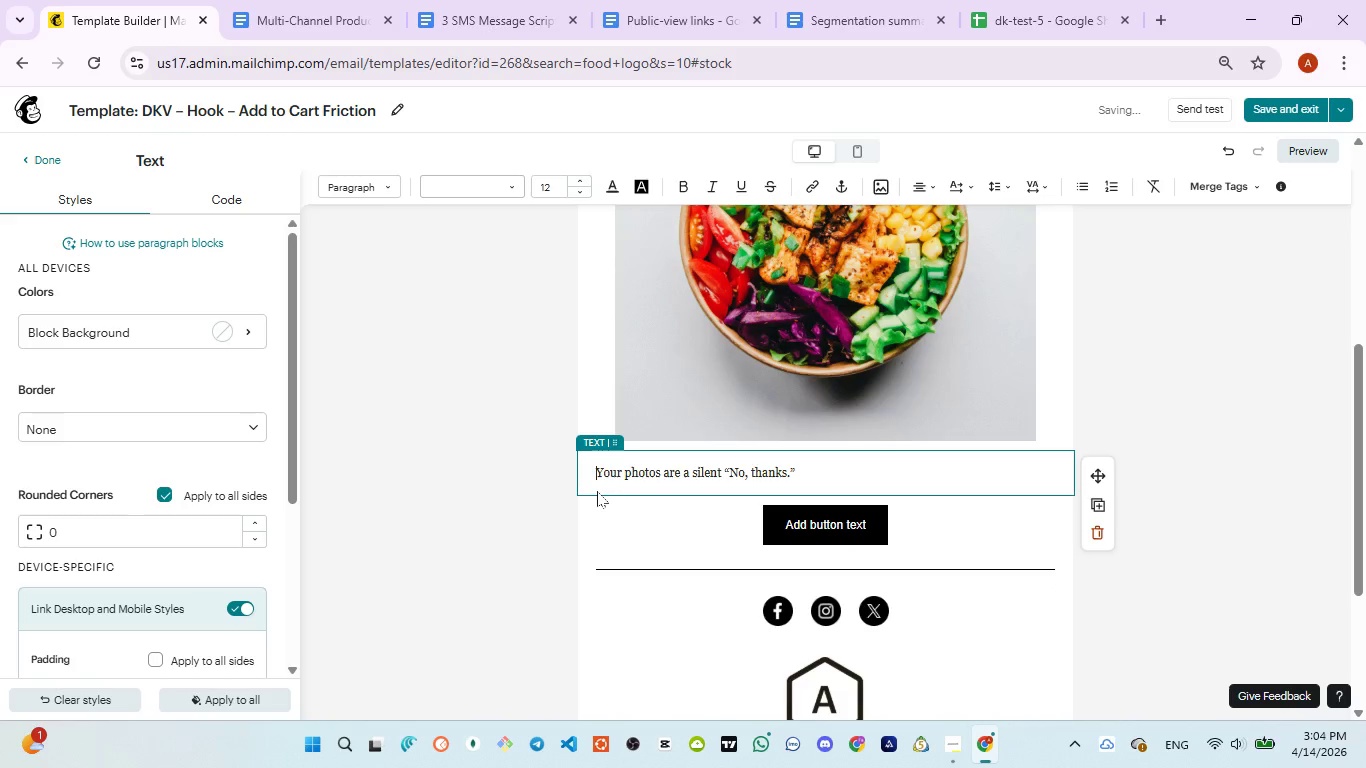 
key(Space)
 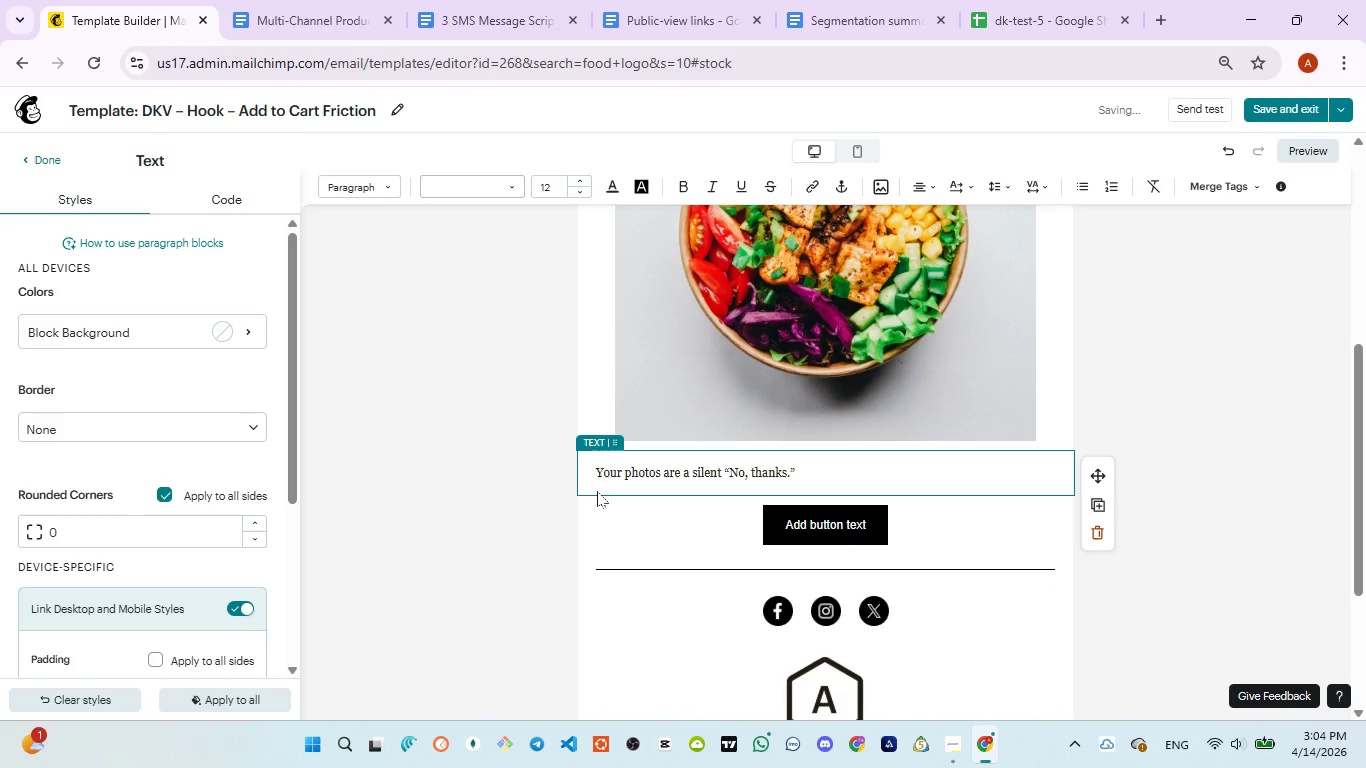 
key(Space)
 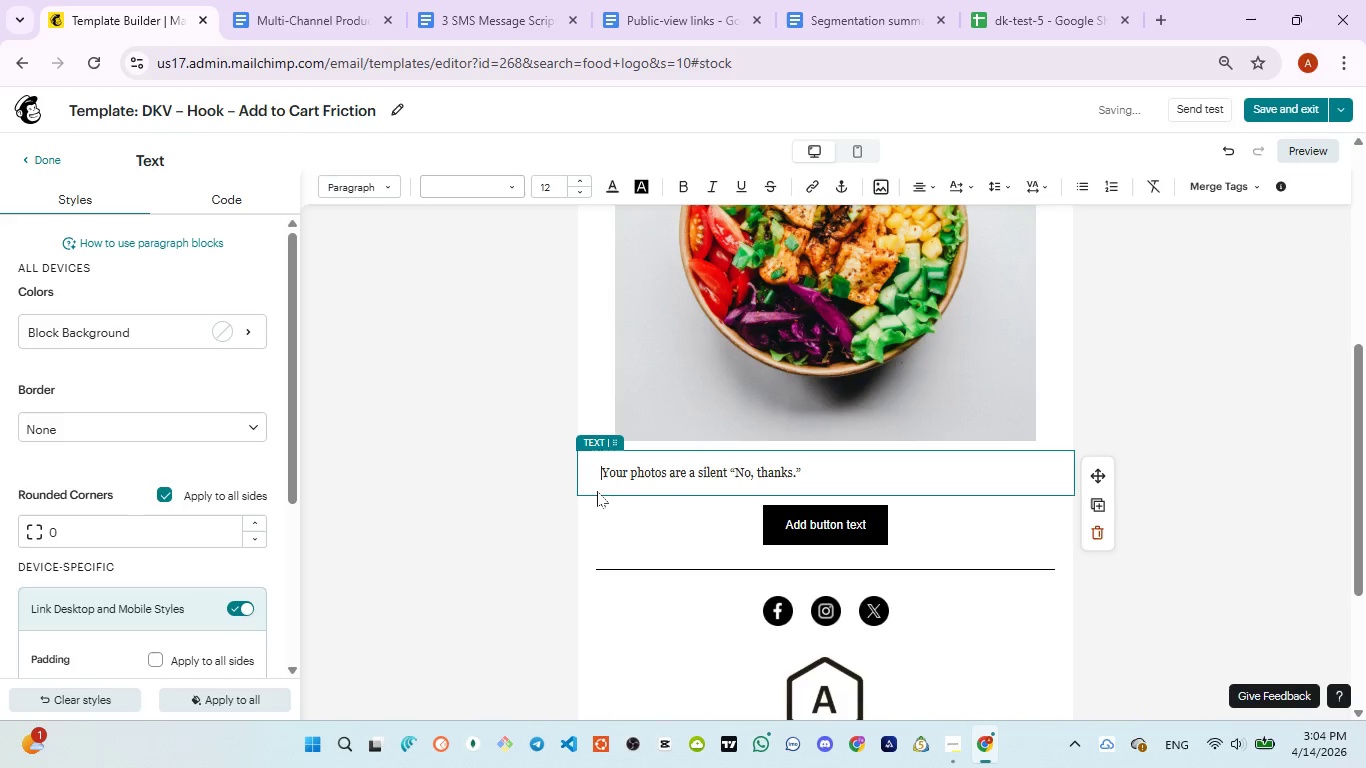 
key(Space)
 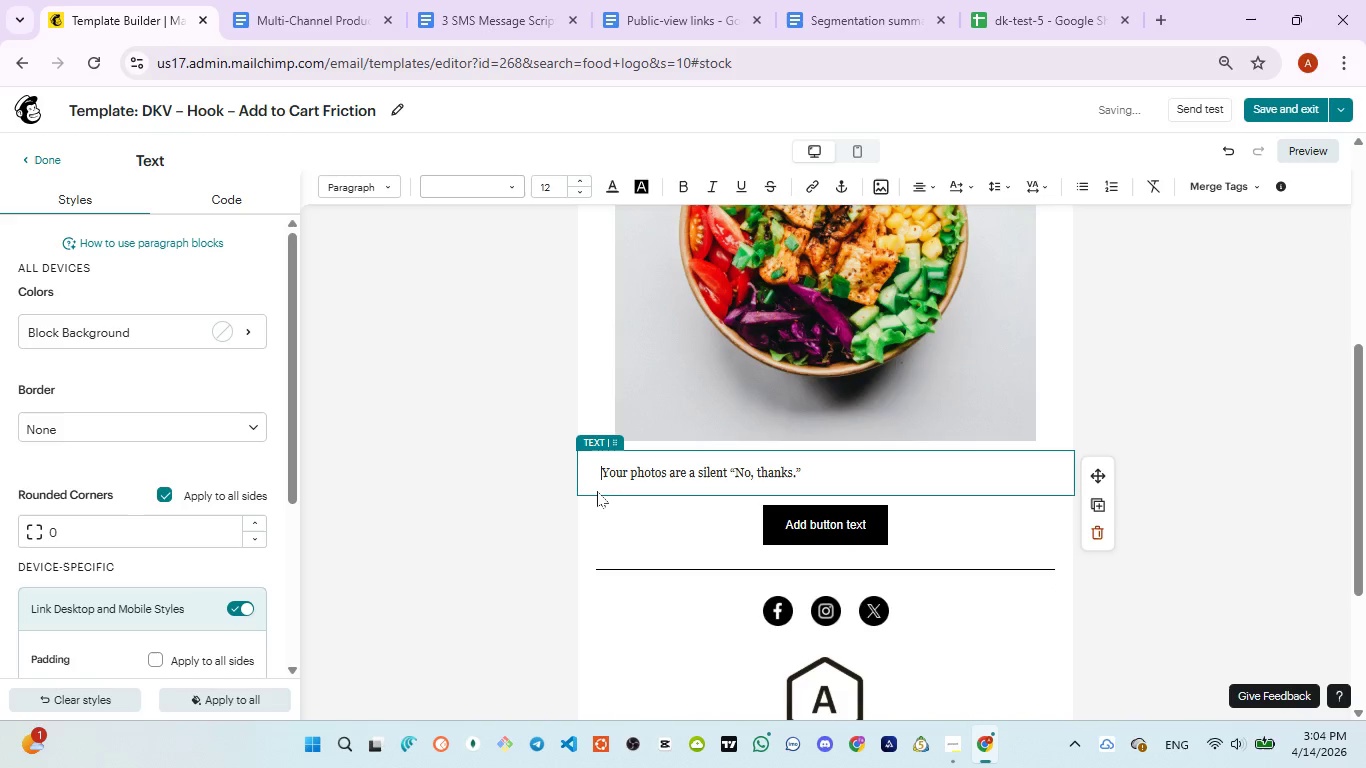 
key(Space)
 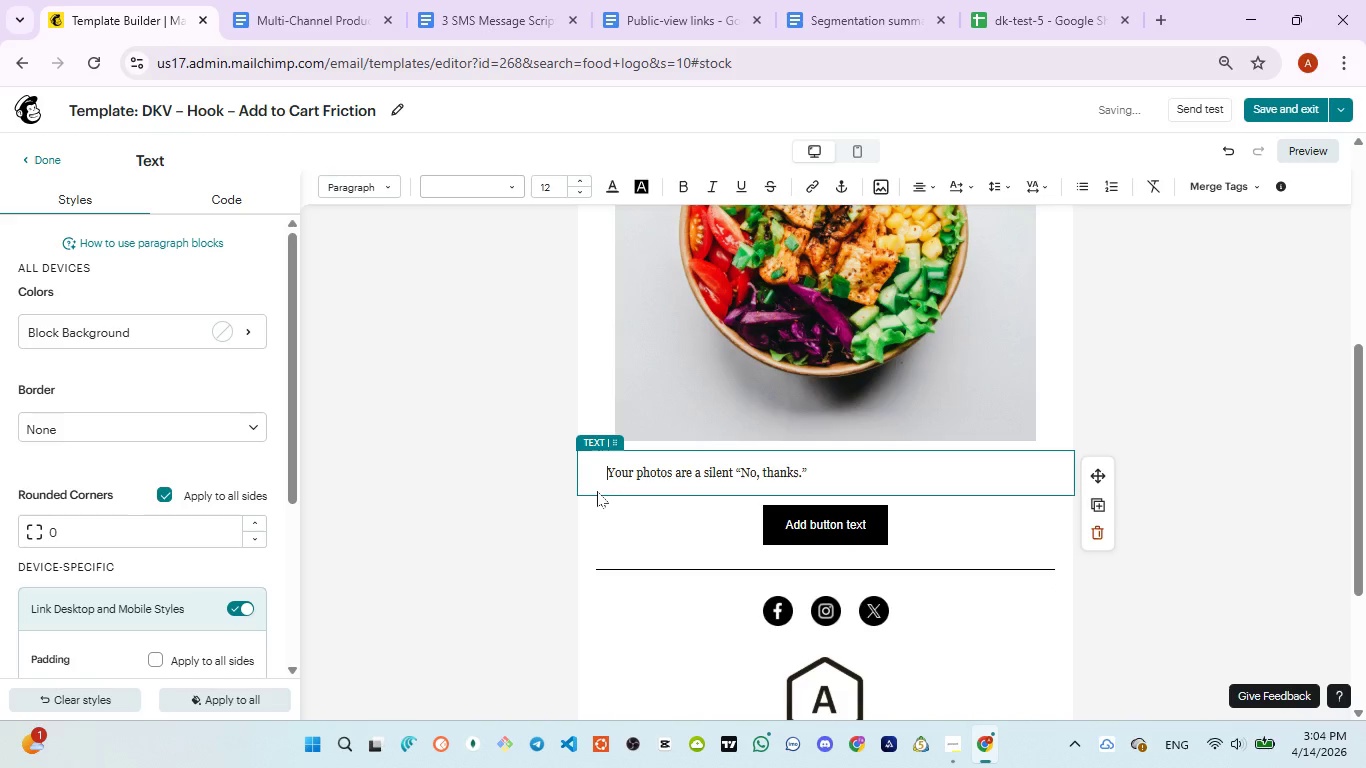 
key(Space)
 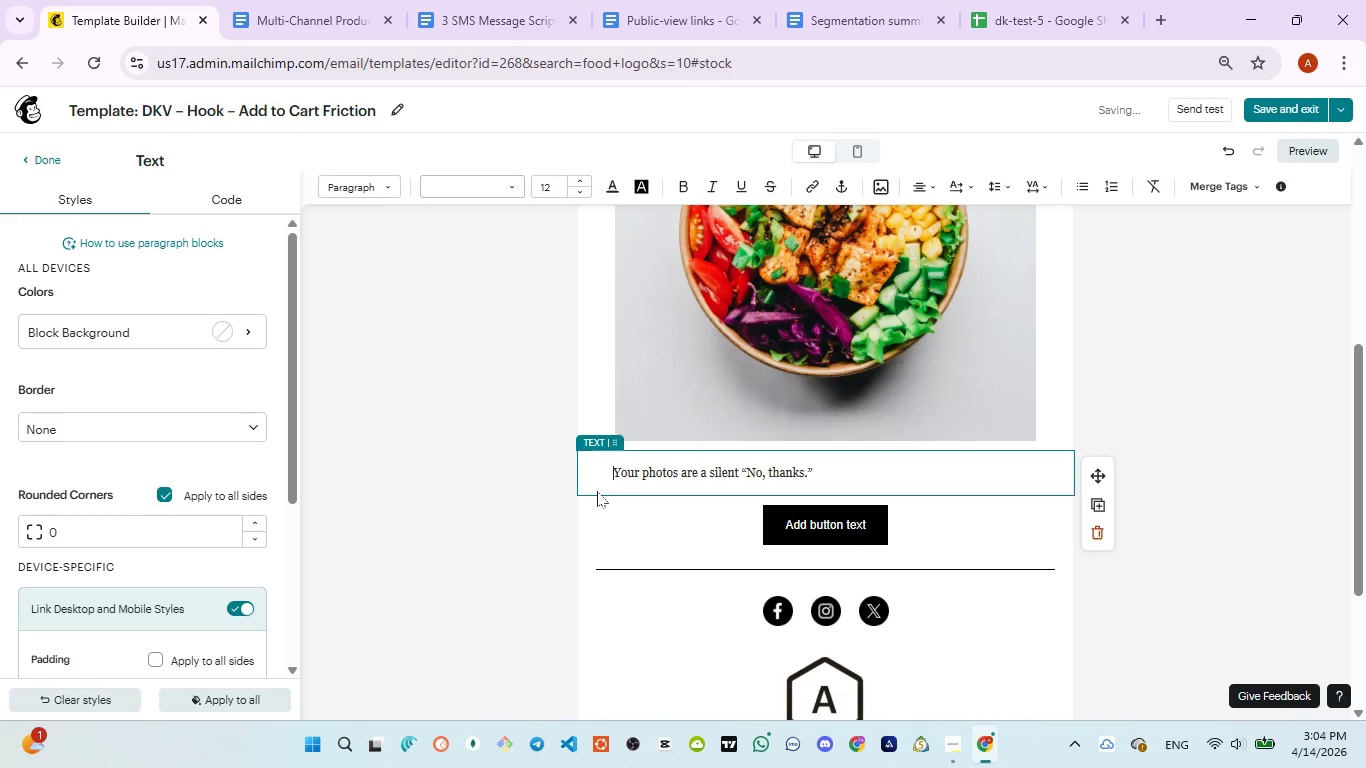 
key(Space)
 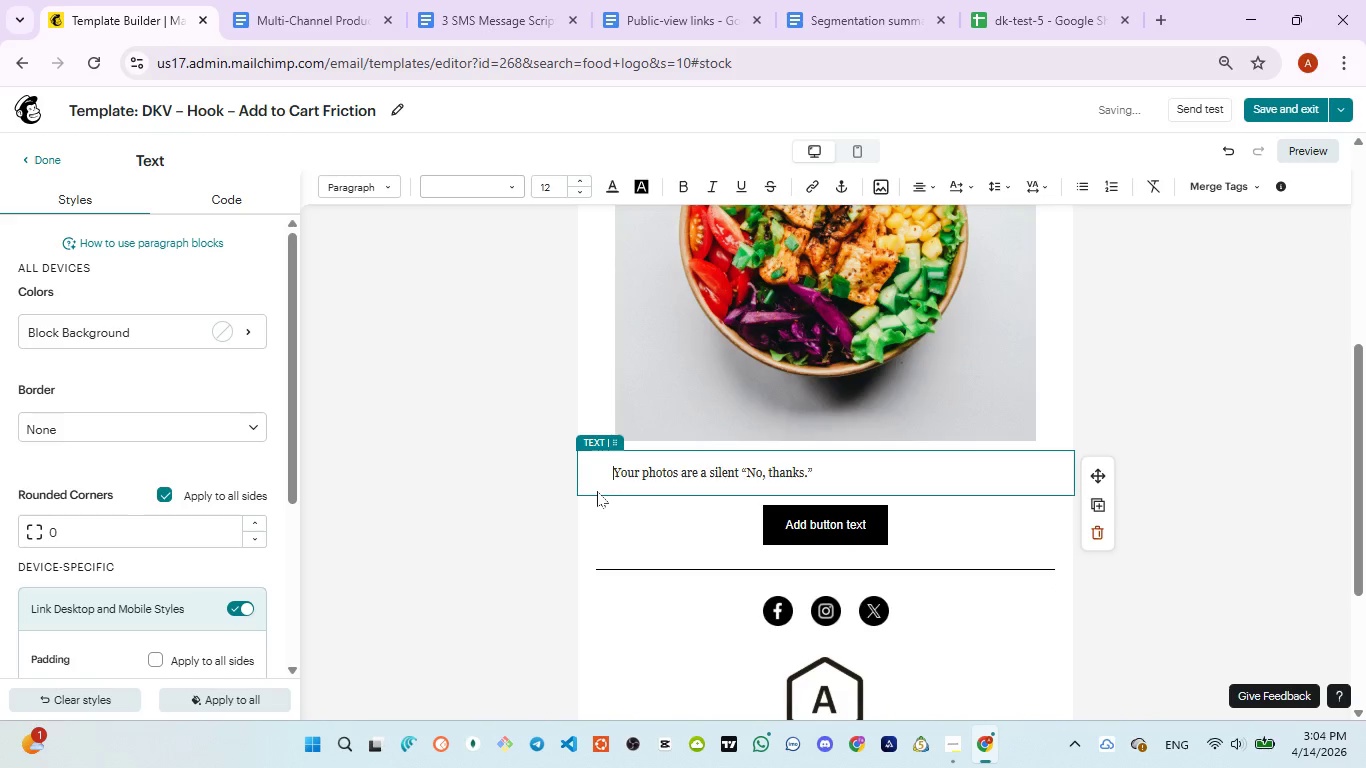 
key(Space)
 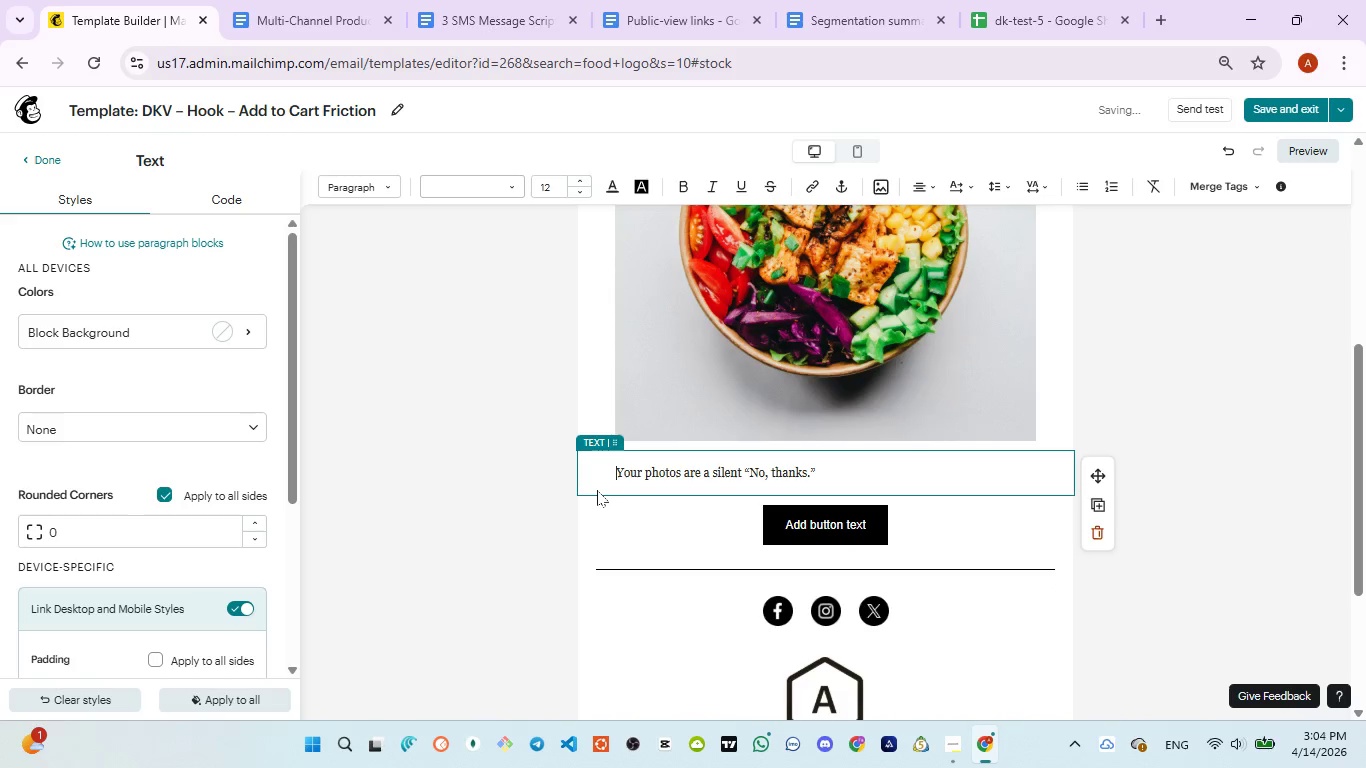 
key(Space)
 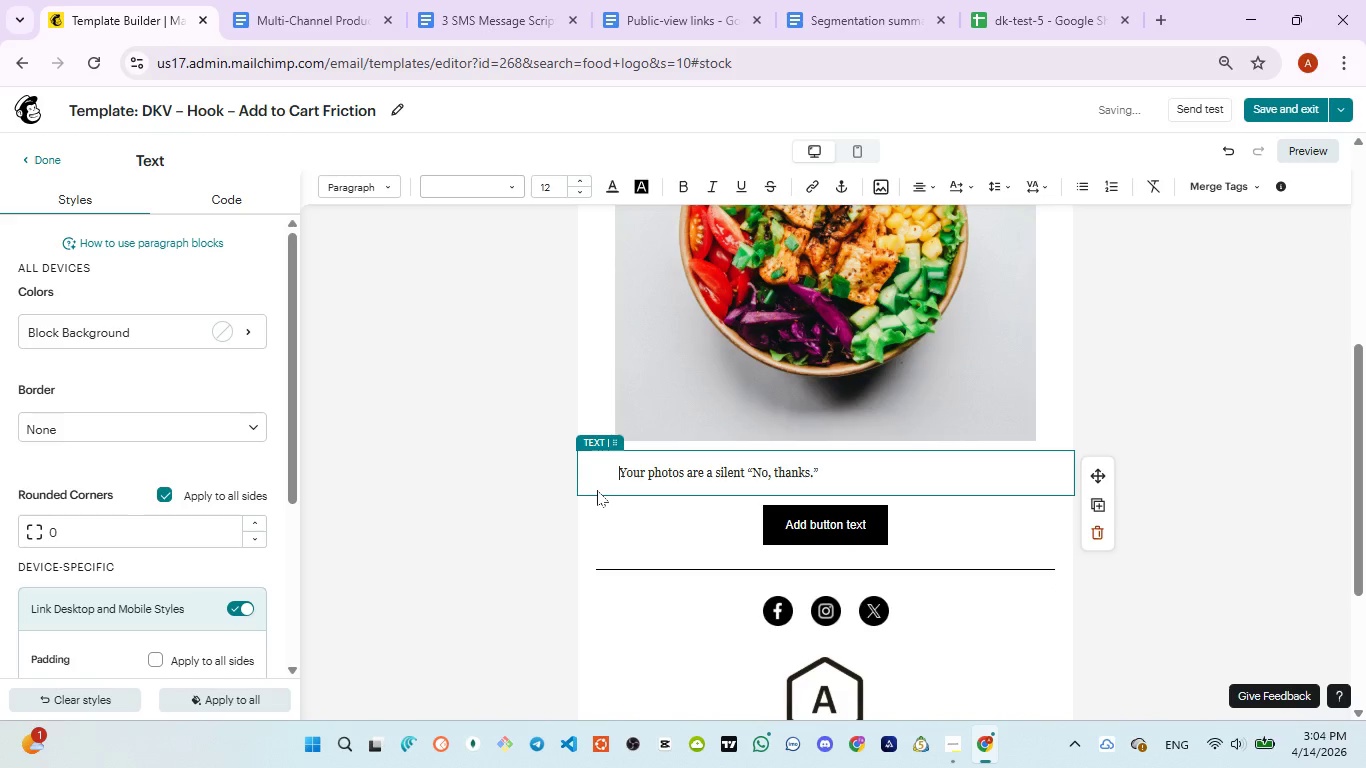 
key(Space)
 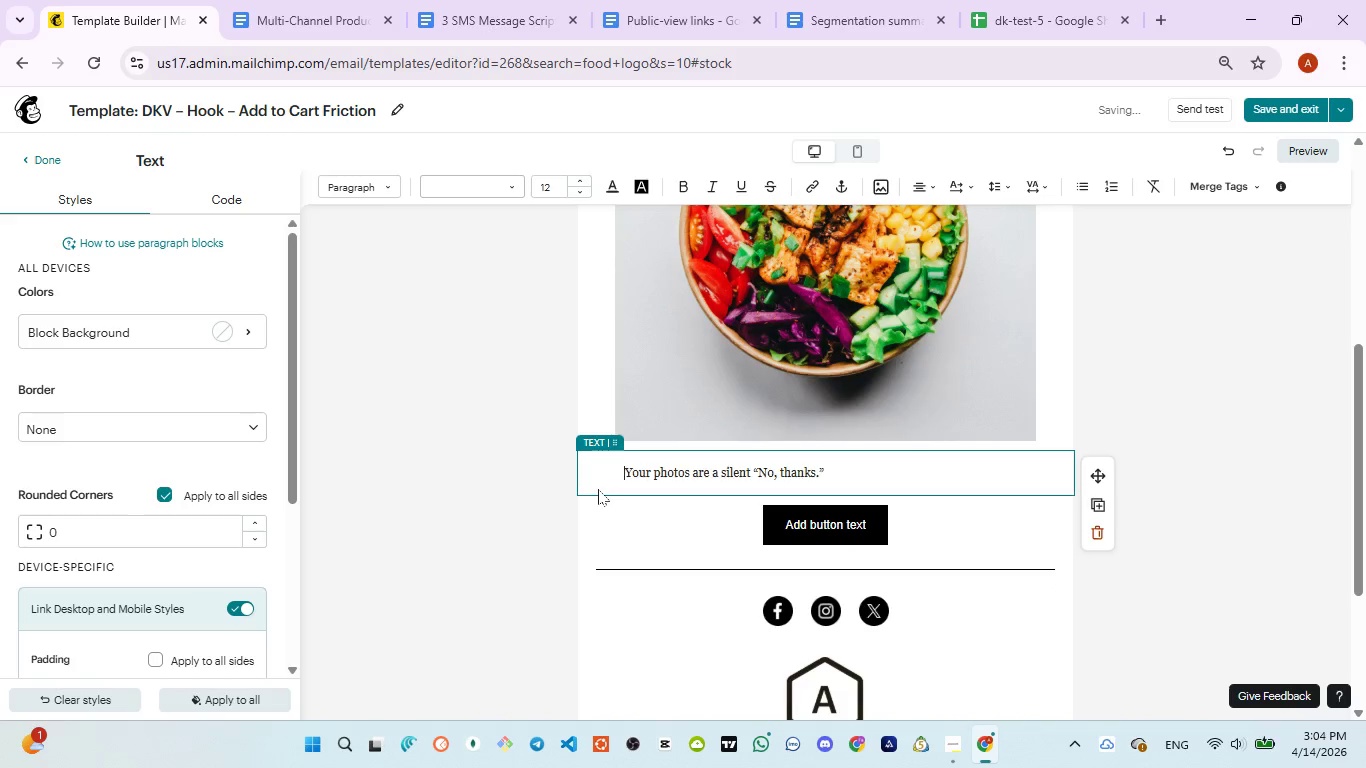 
key(Space)
 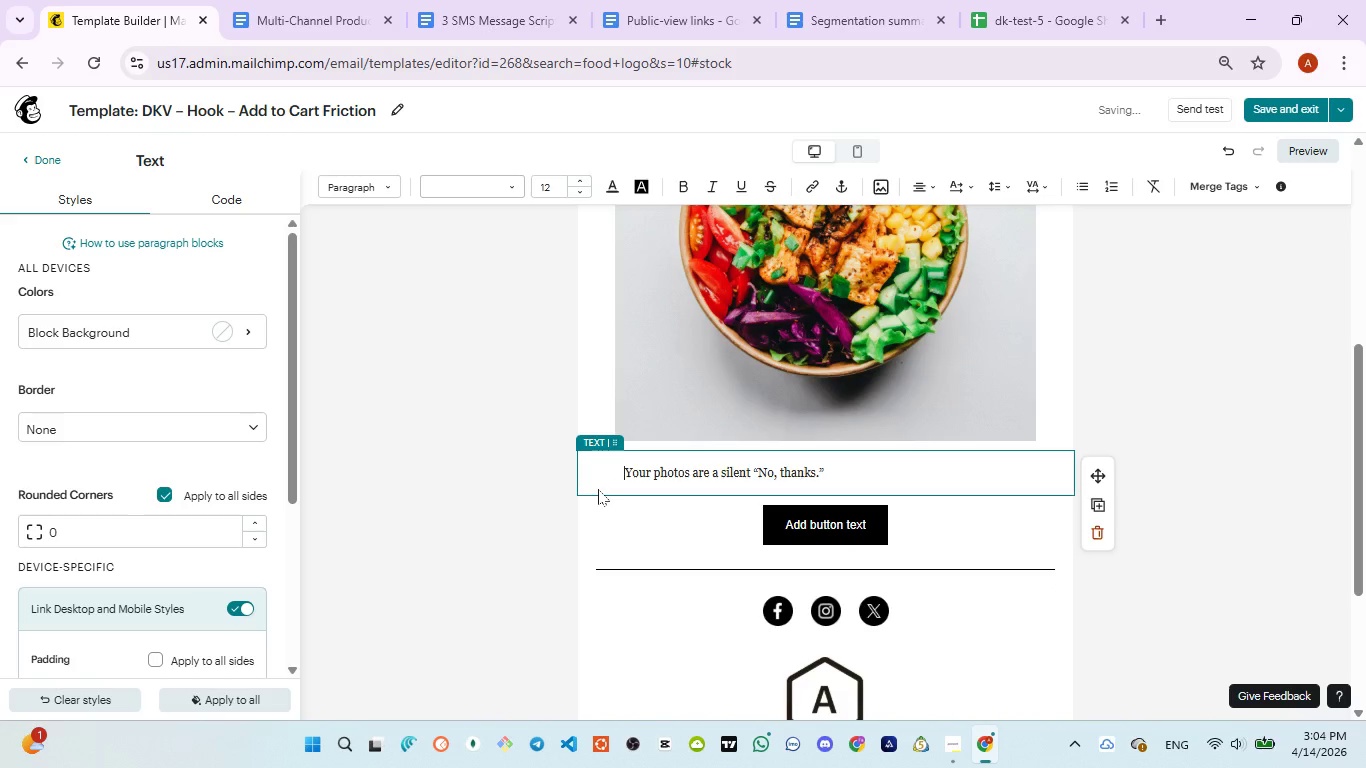 
key(Space)
 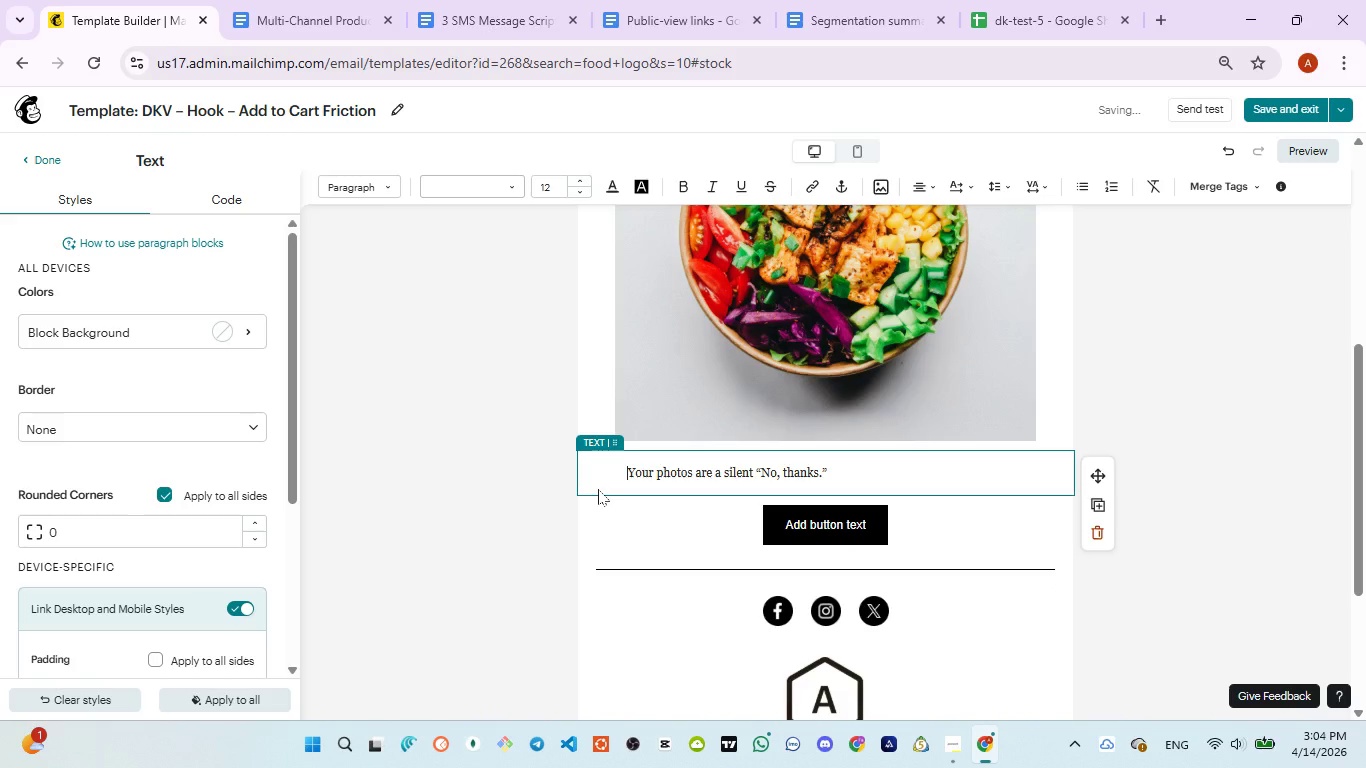 
key(Space)
 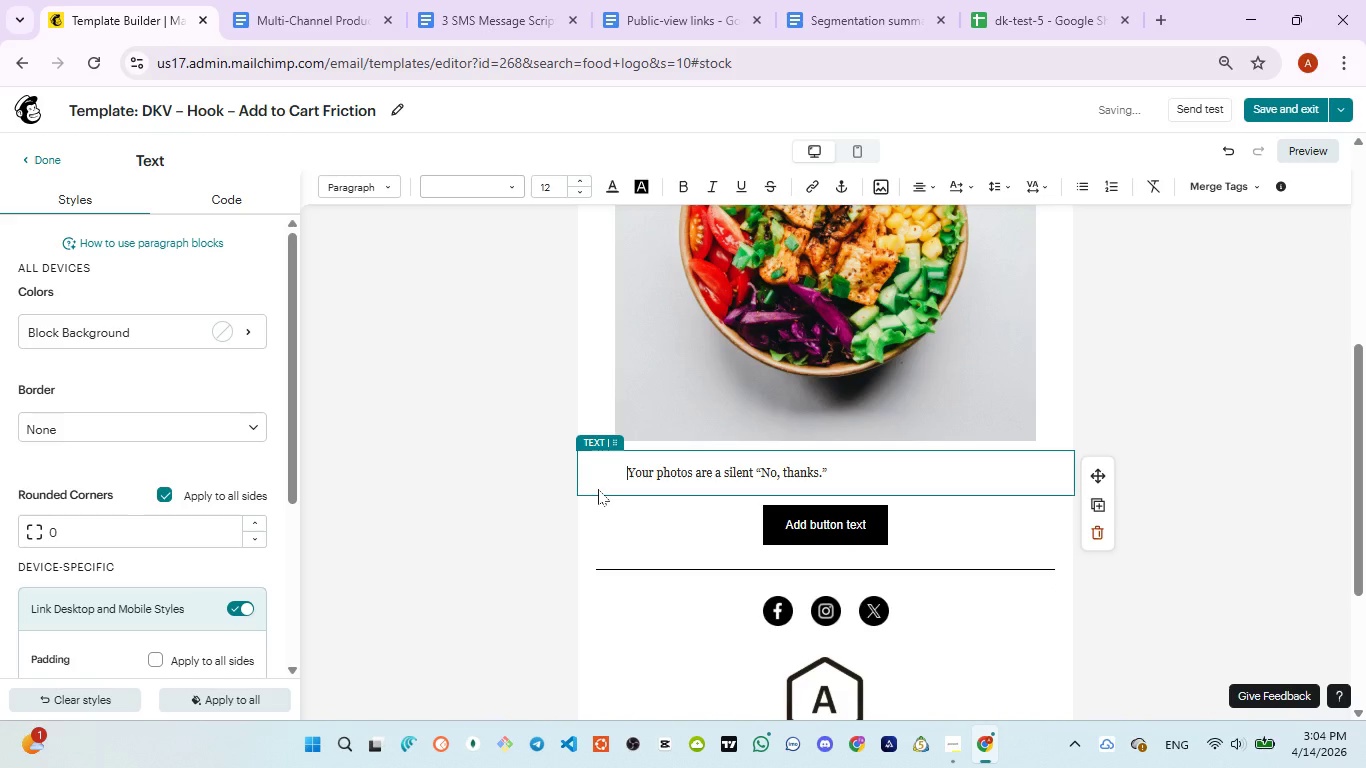 
key(Space)
 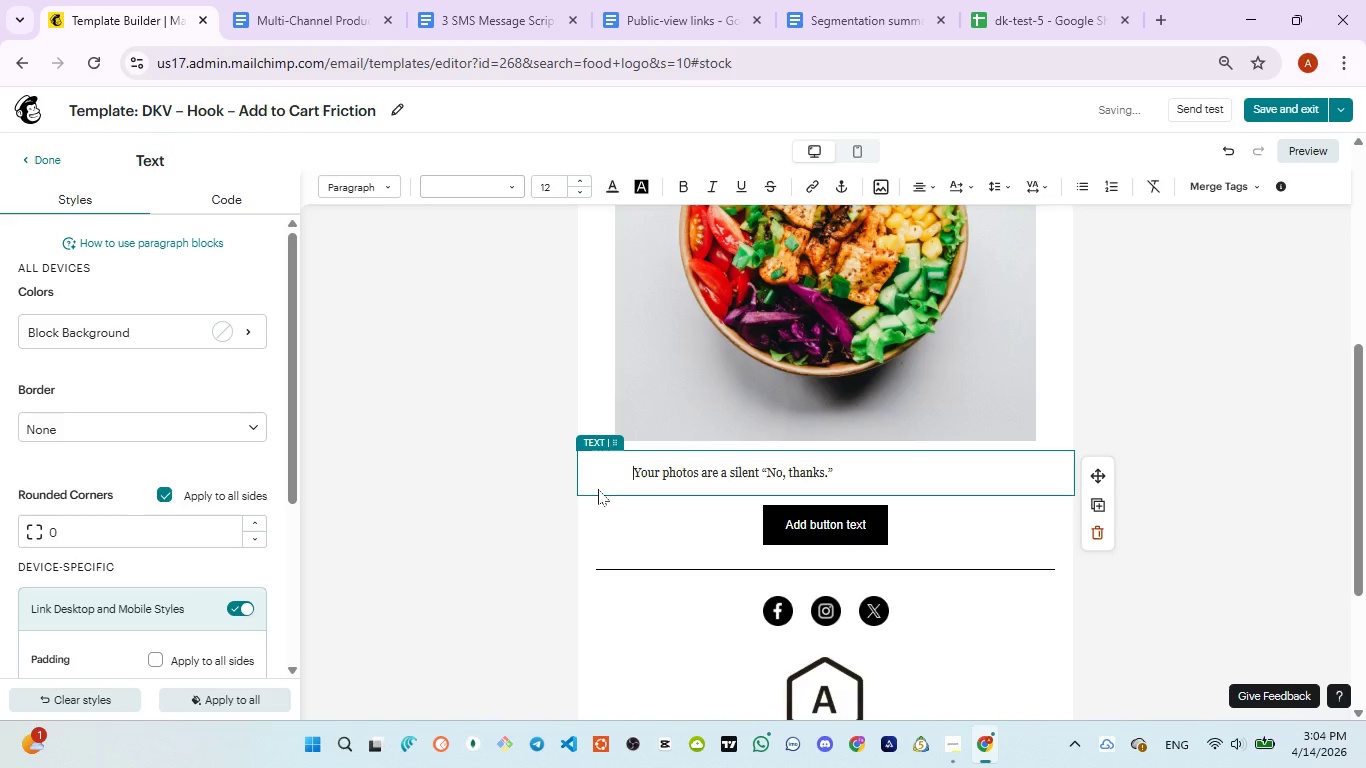 
key(Space)
 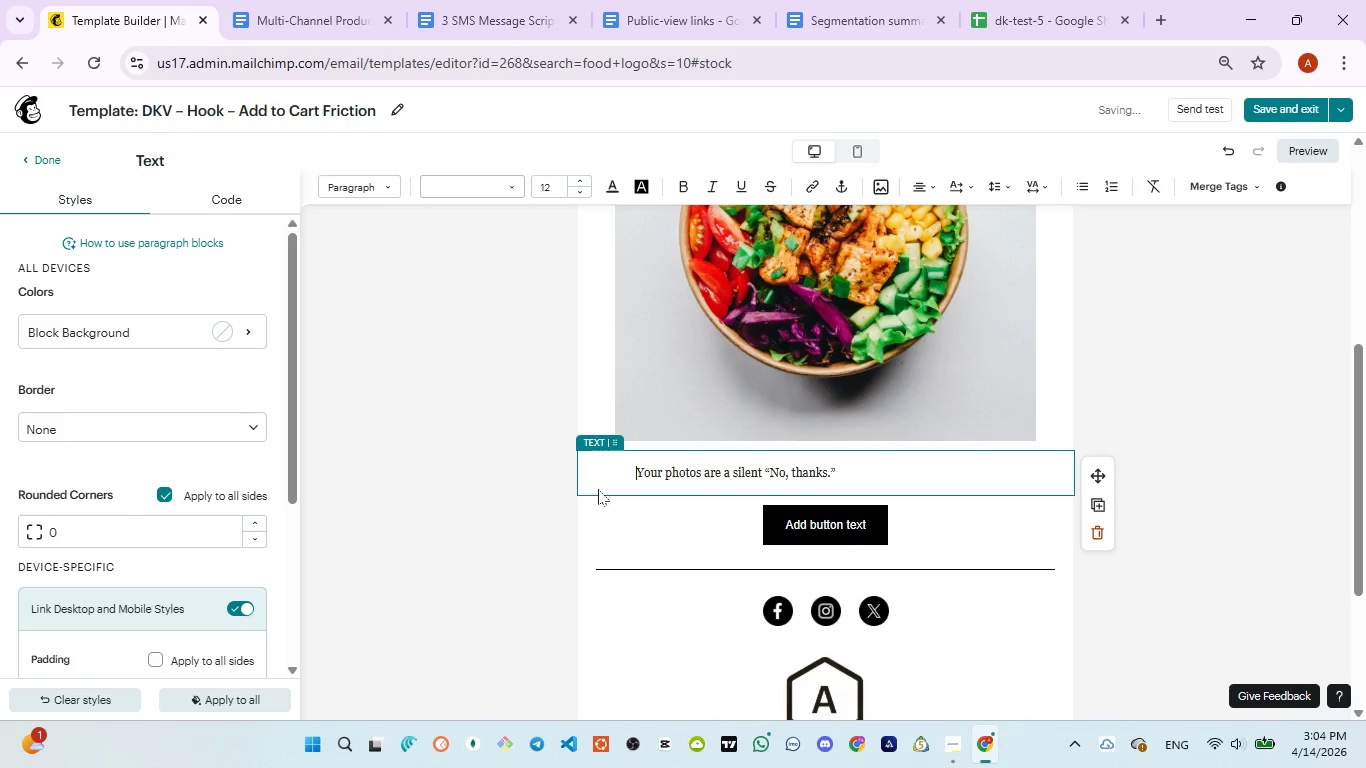 
key(Space)
 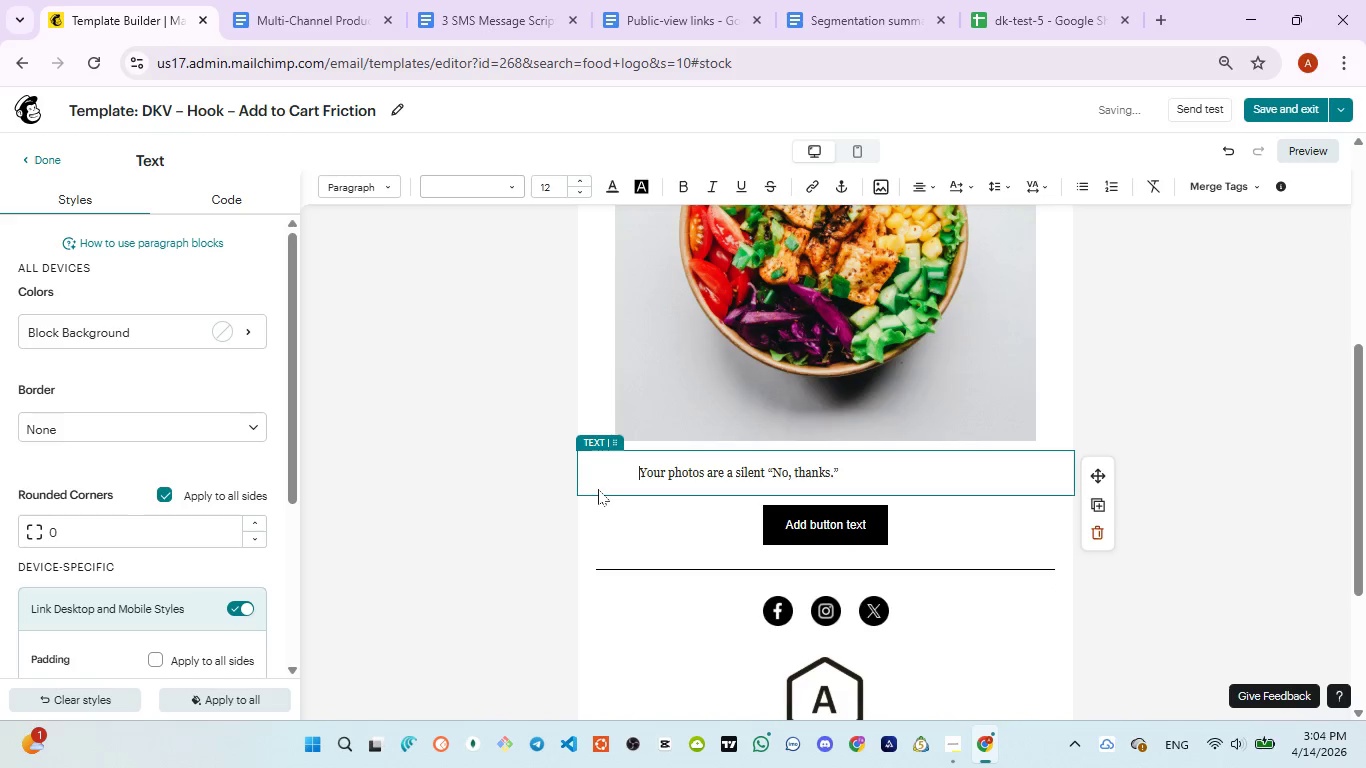 
key(Space)
 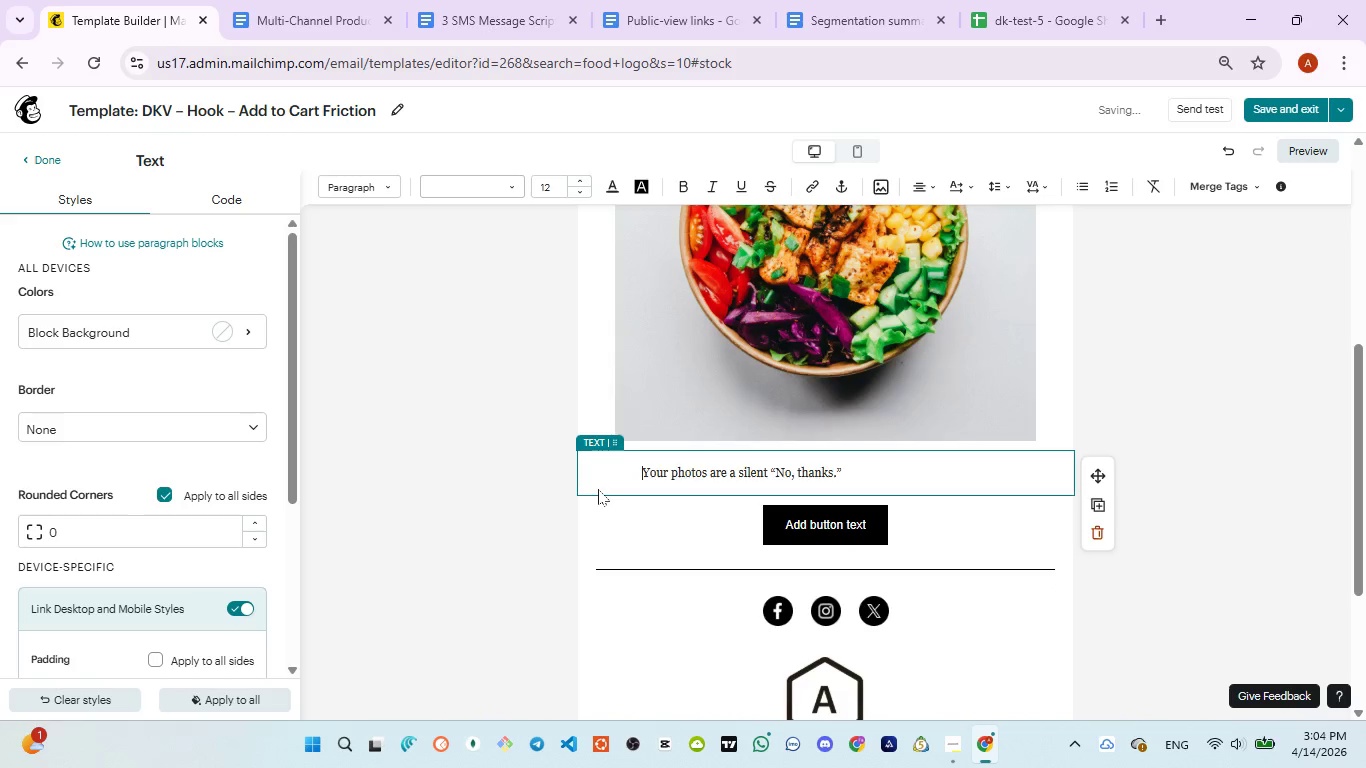 
key(Space)
 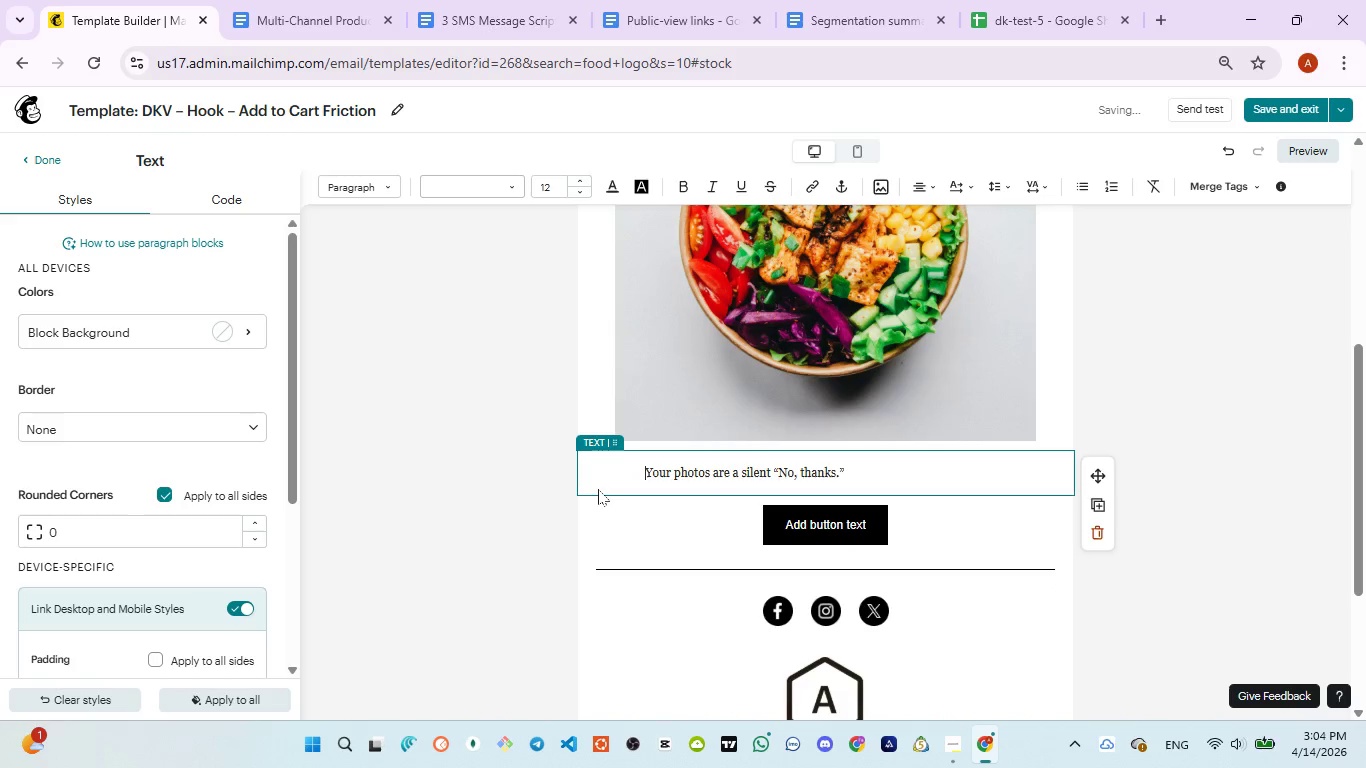 
key(Space)
 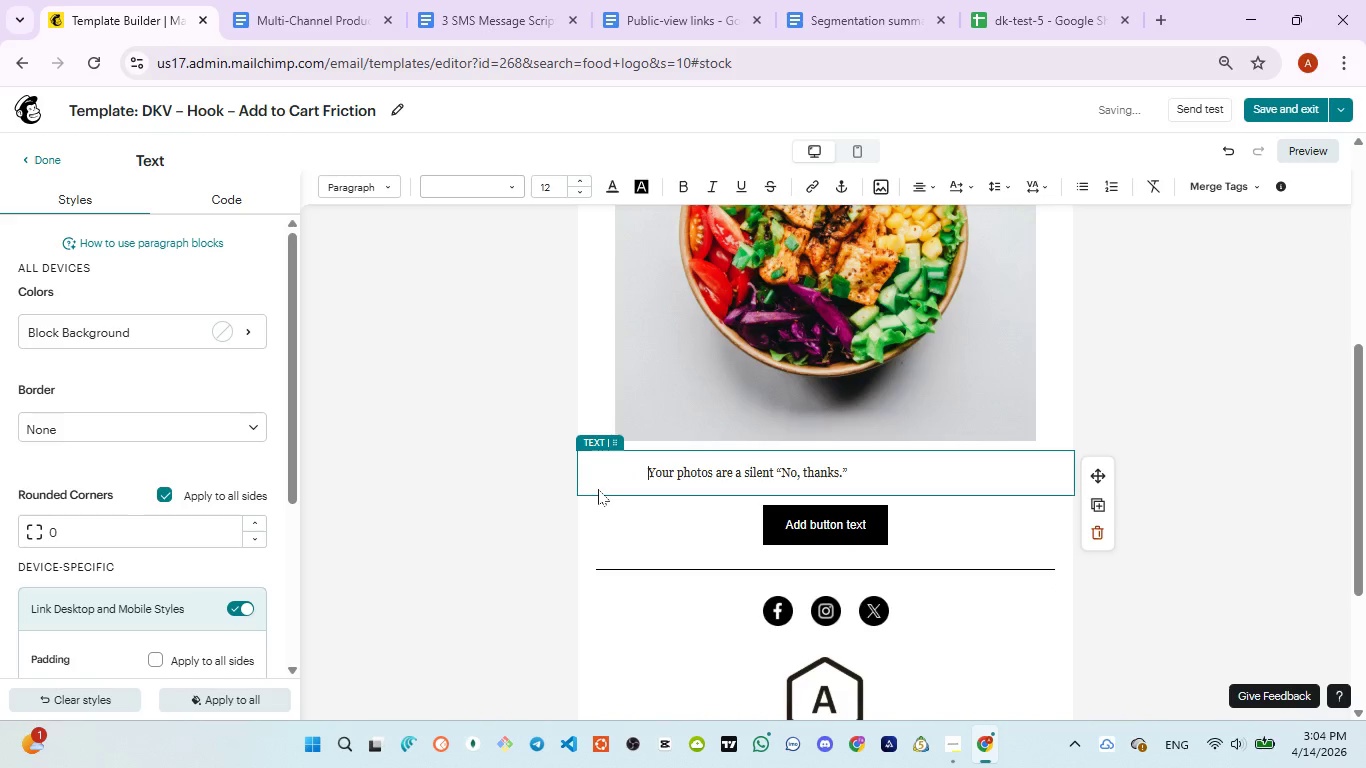 
key(Space)
 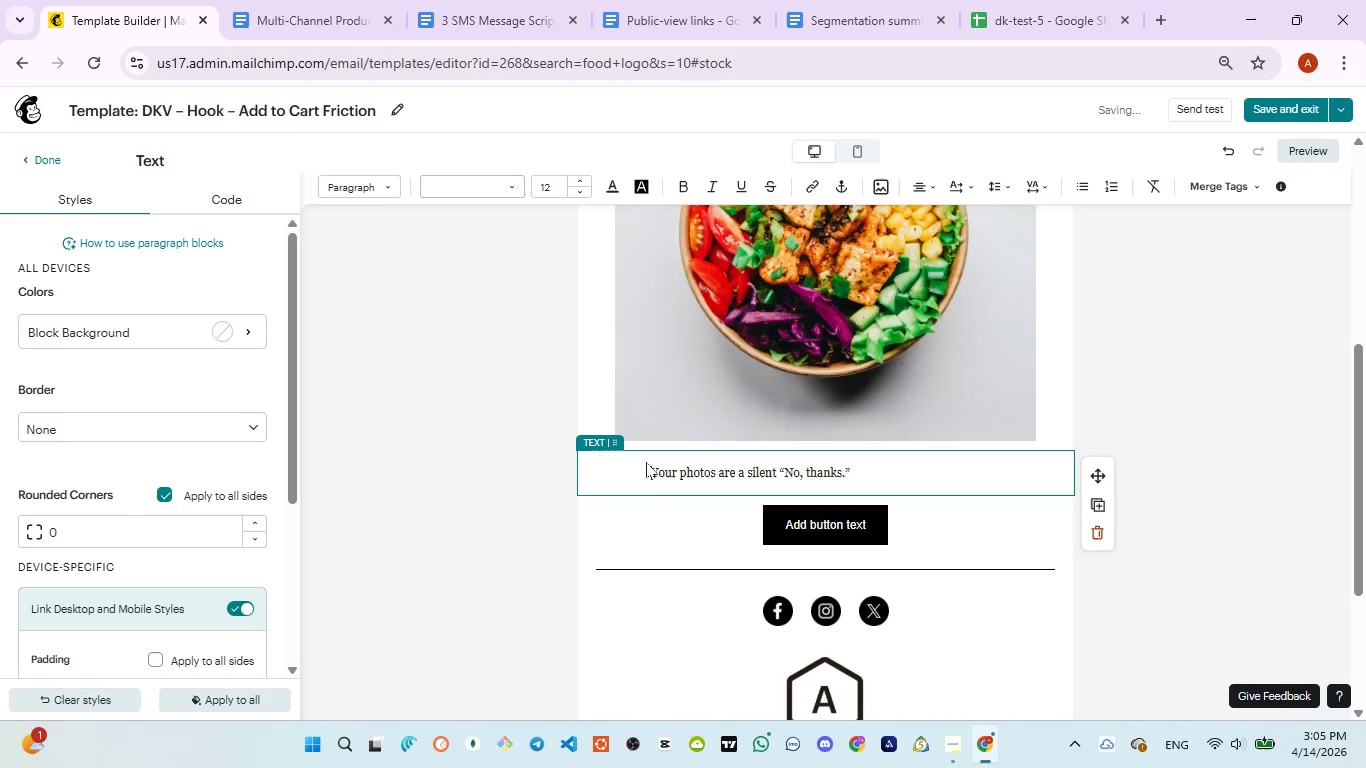 
key(Control+A)
 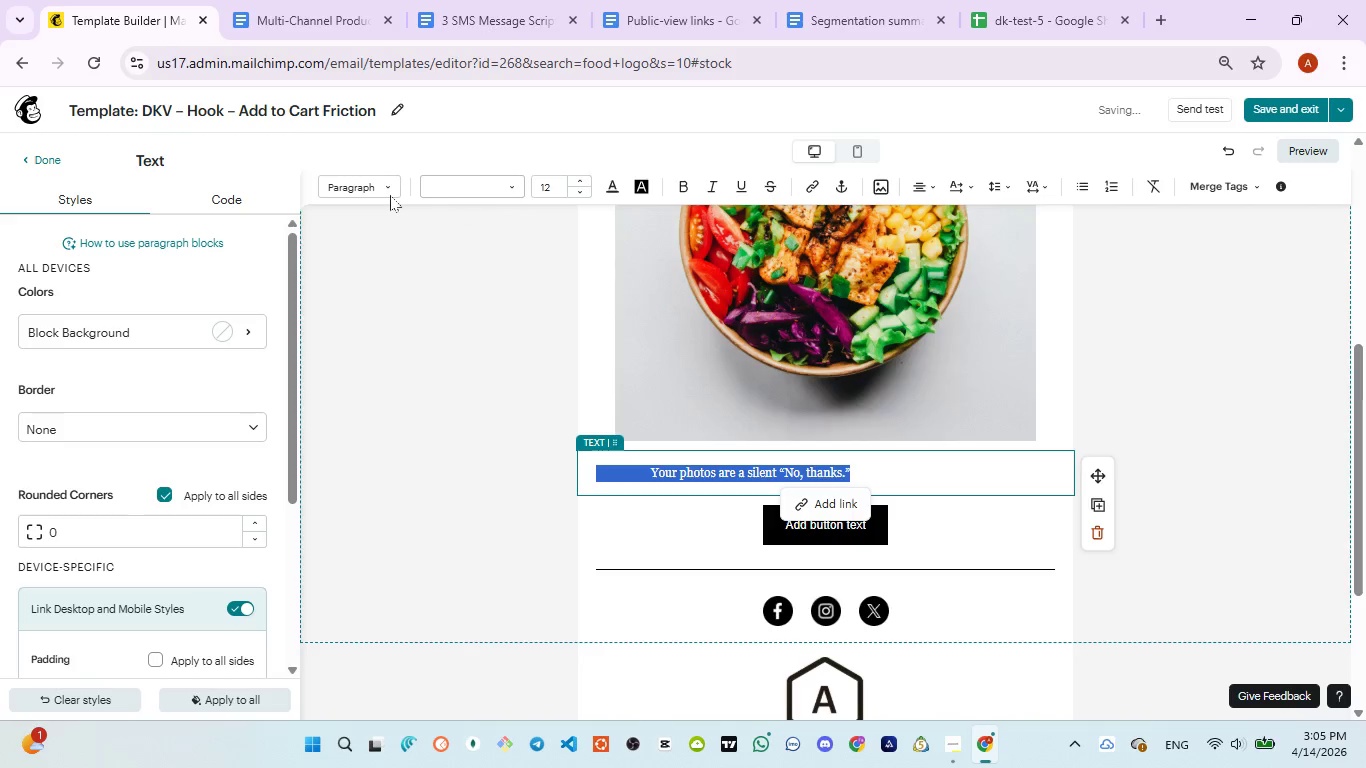 
left_click([388, 191])
 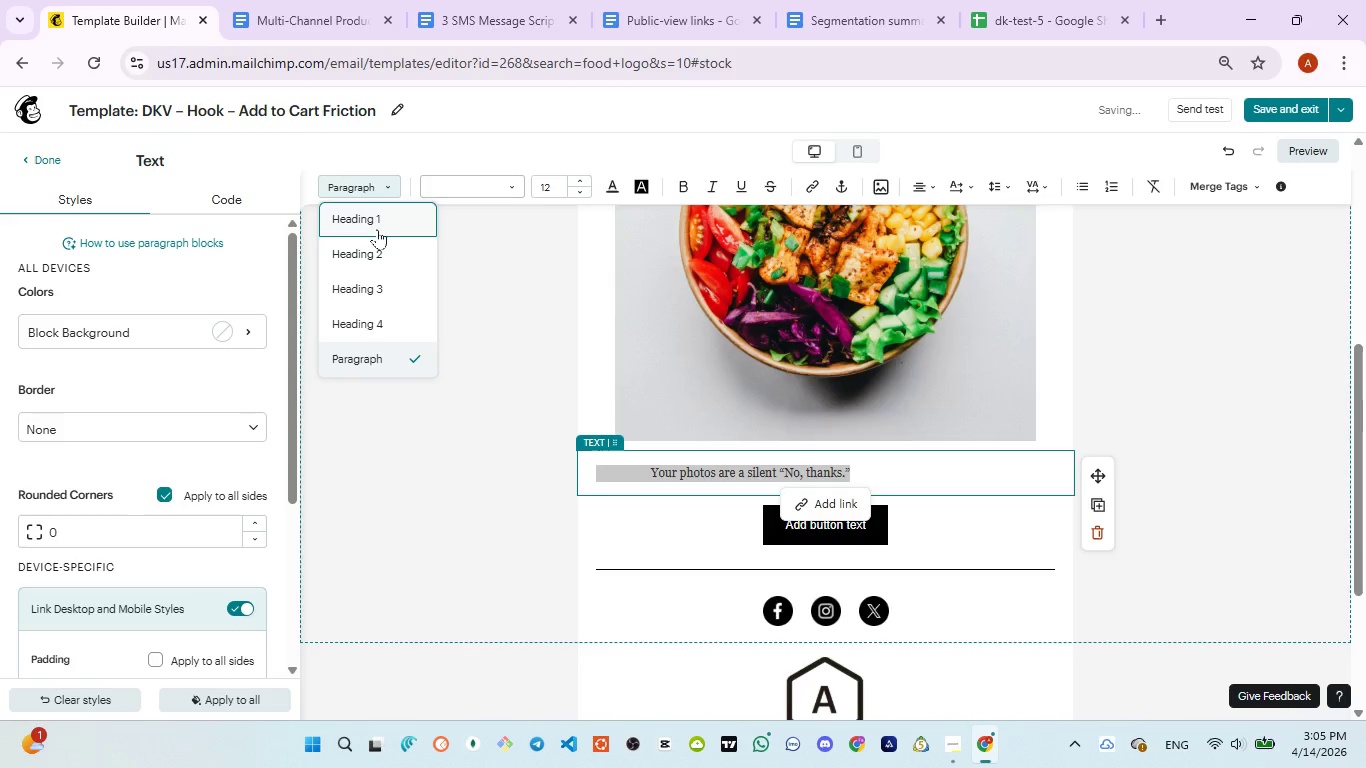 
left_click([377, 229])
 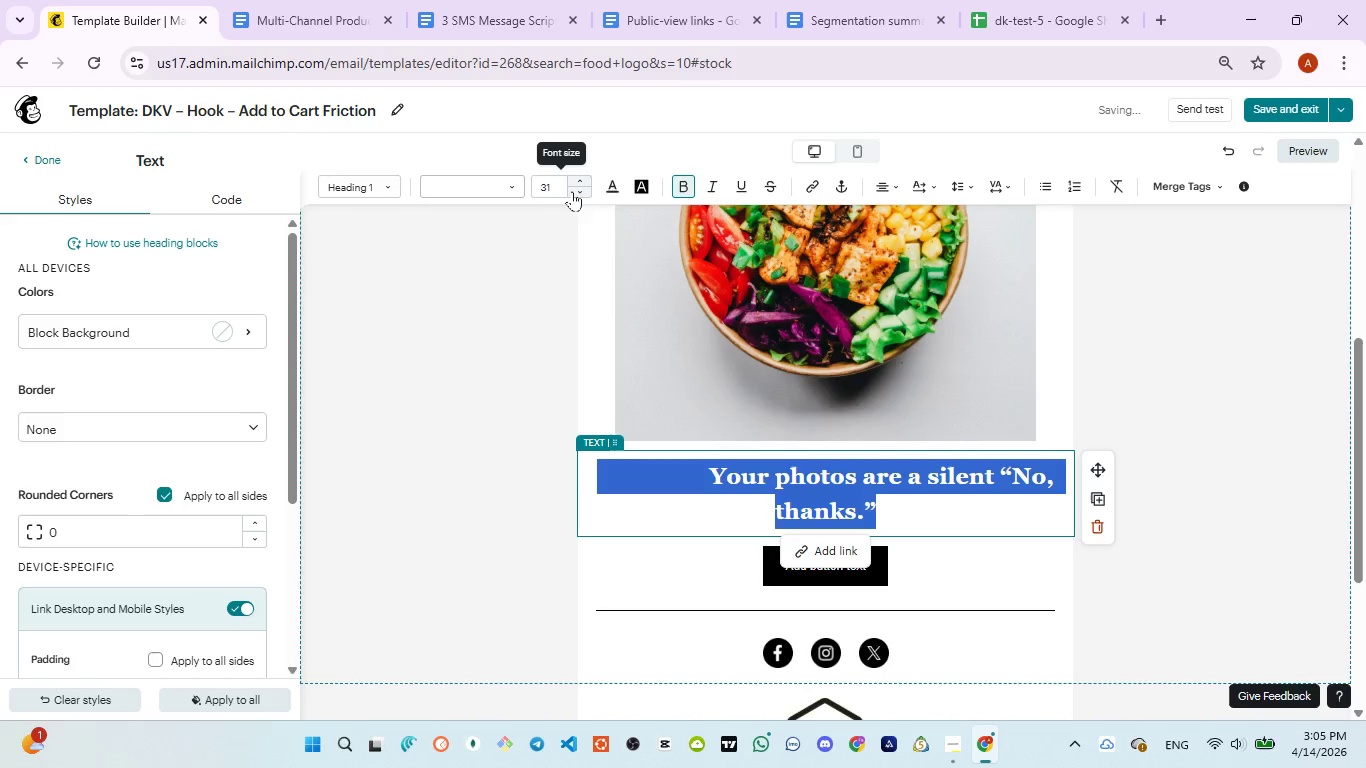 
double_click([577, 191])
 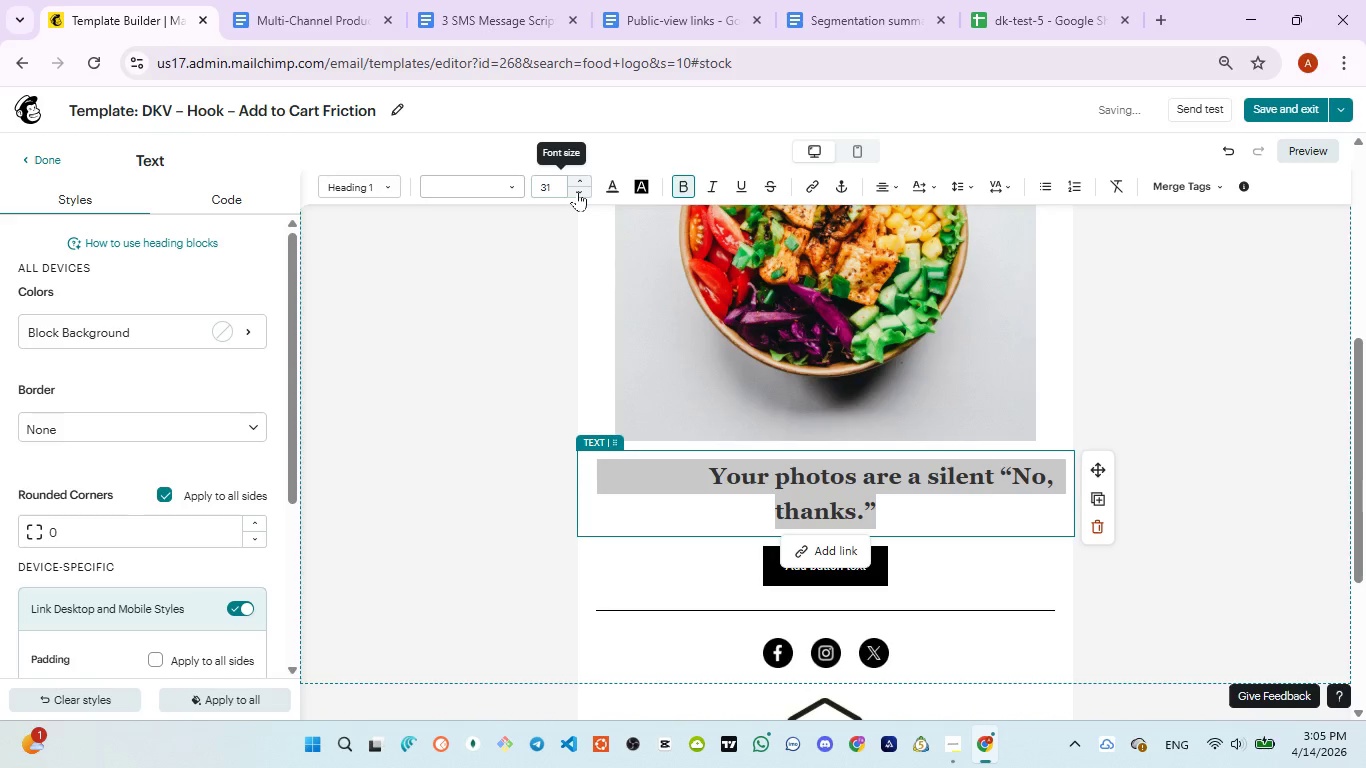 
triple_click([577, 191])
 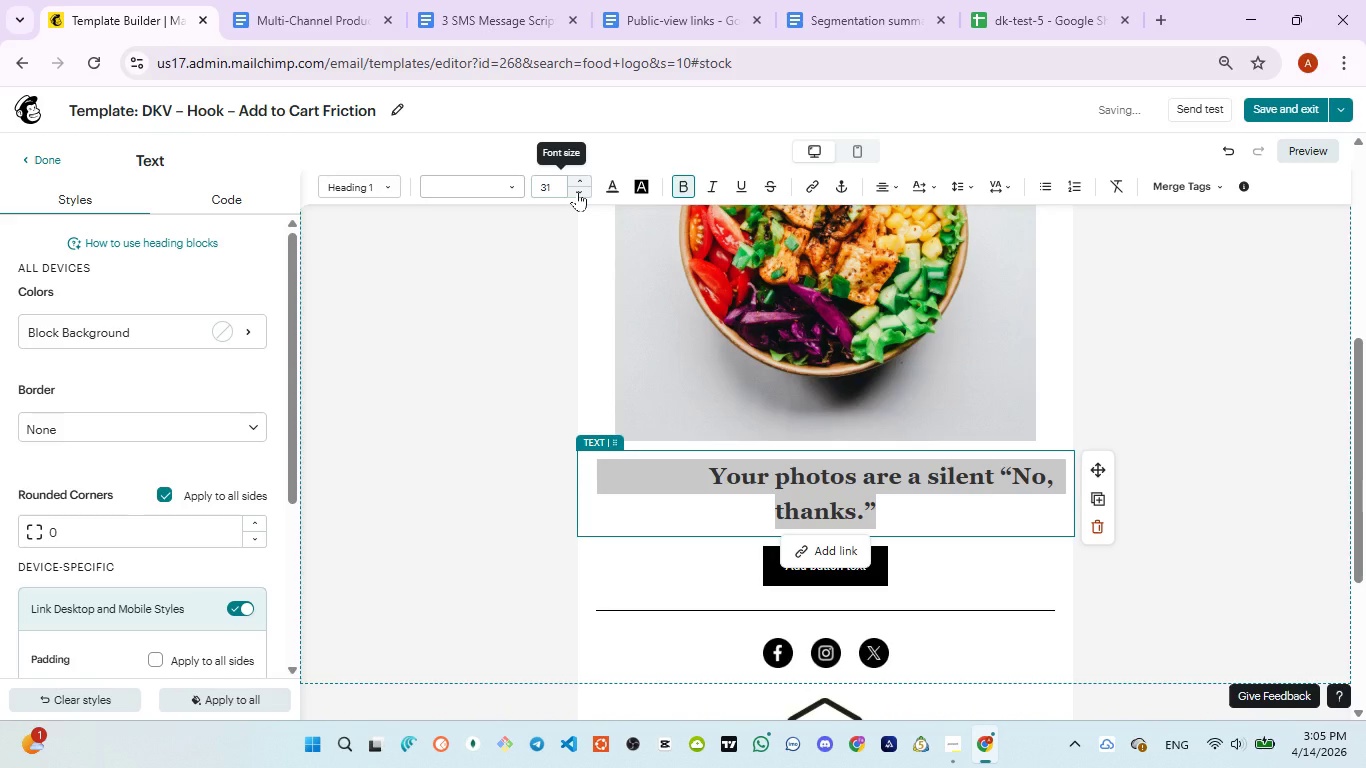 
triple_click([577, 191])
 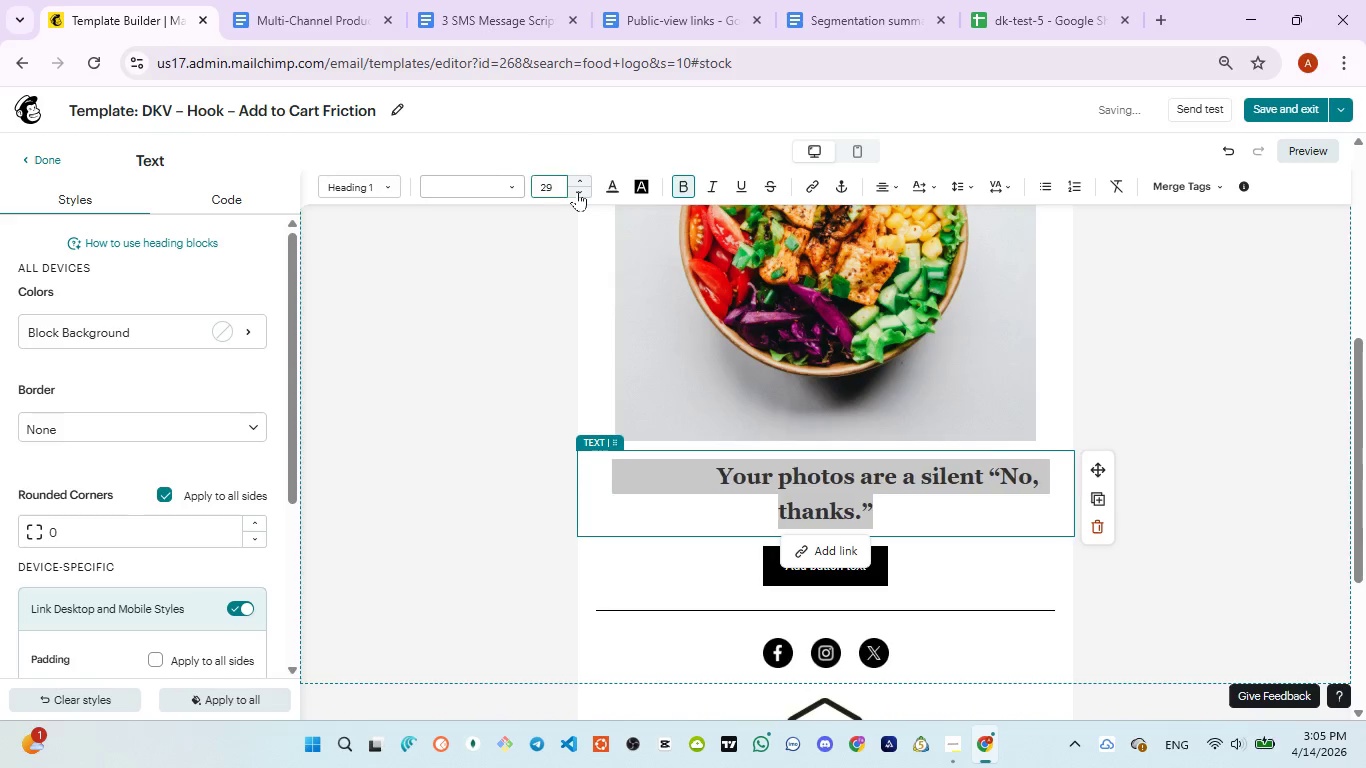 
triple_click([577, 191])
 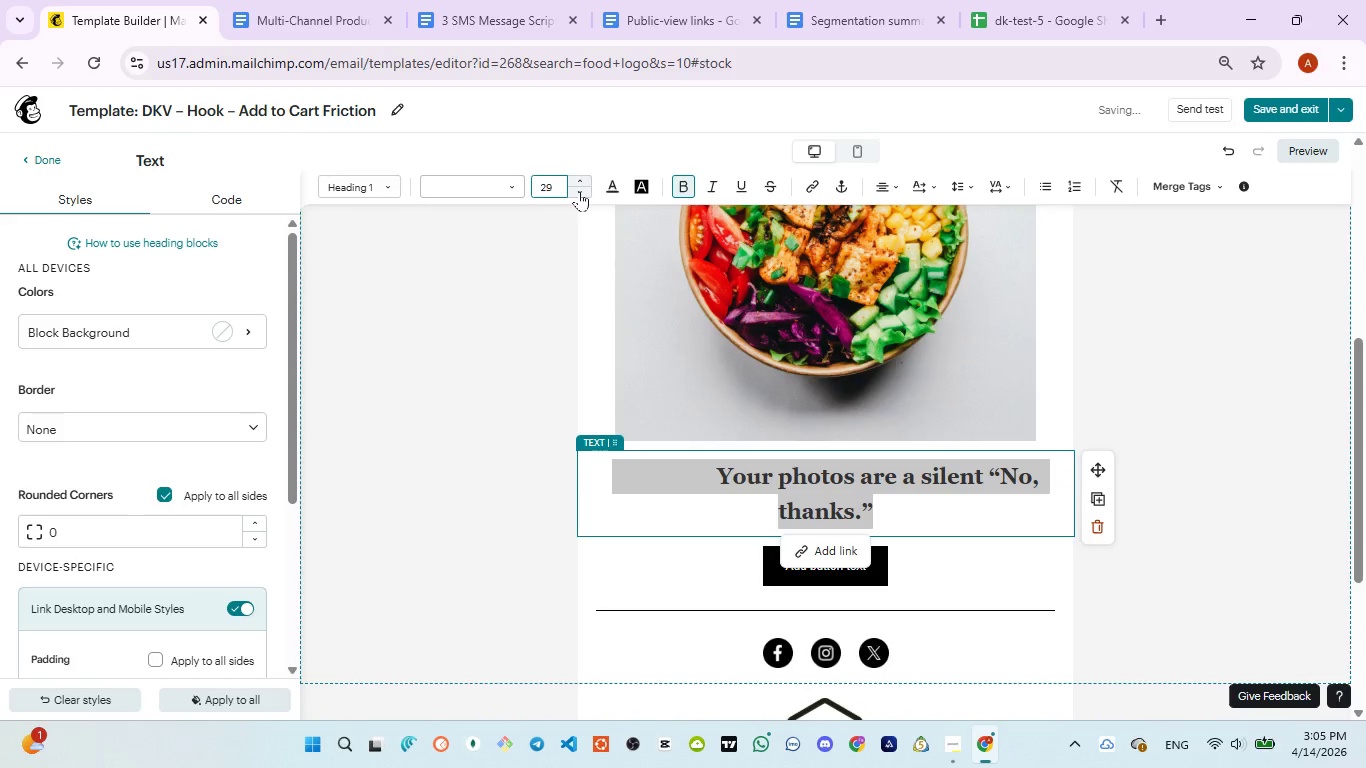 
triple_click([579, 191])
 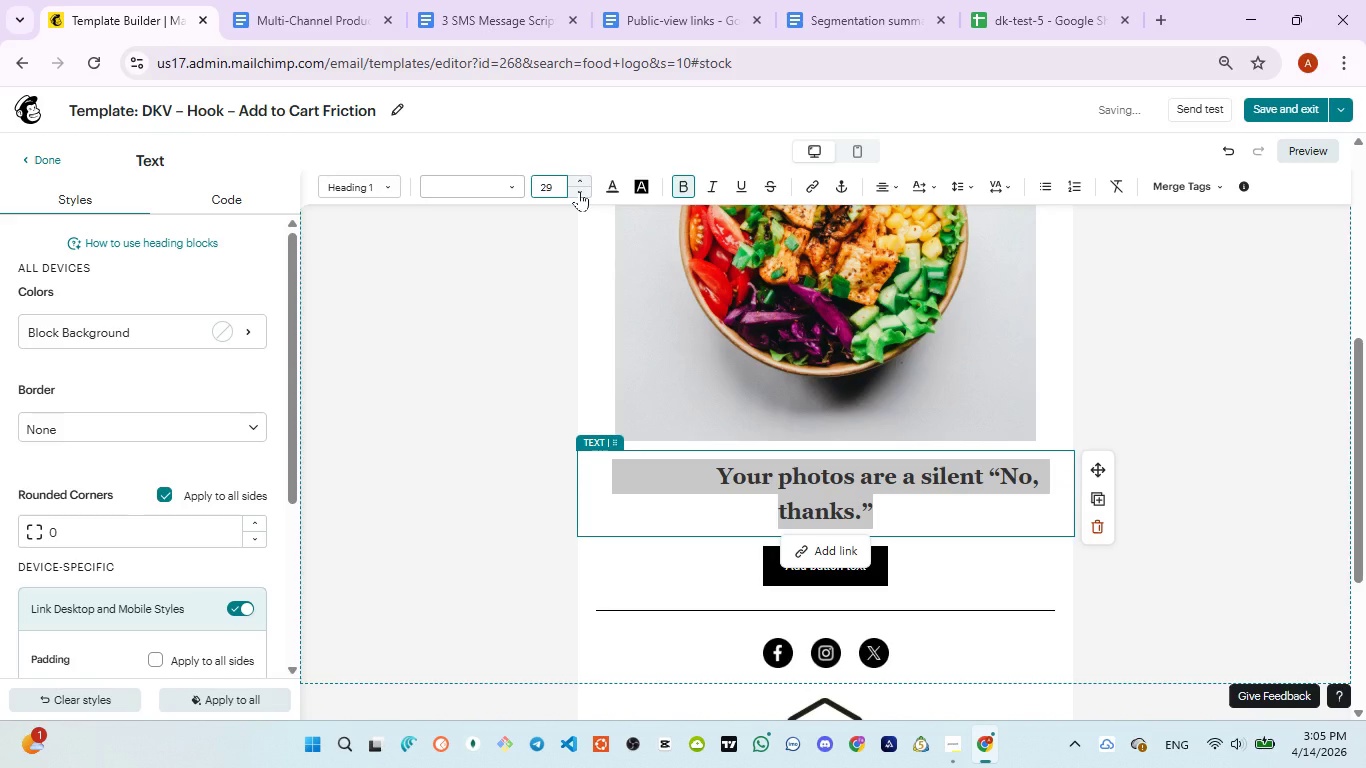 
triple_click([579, 191])
 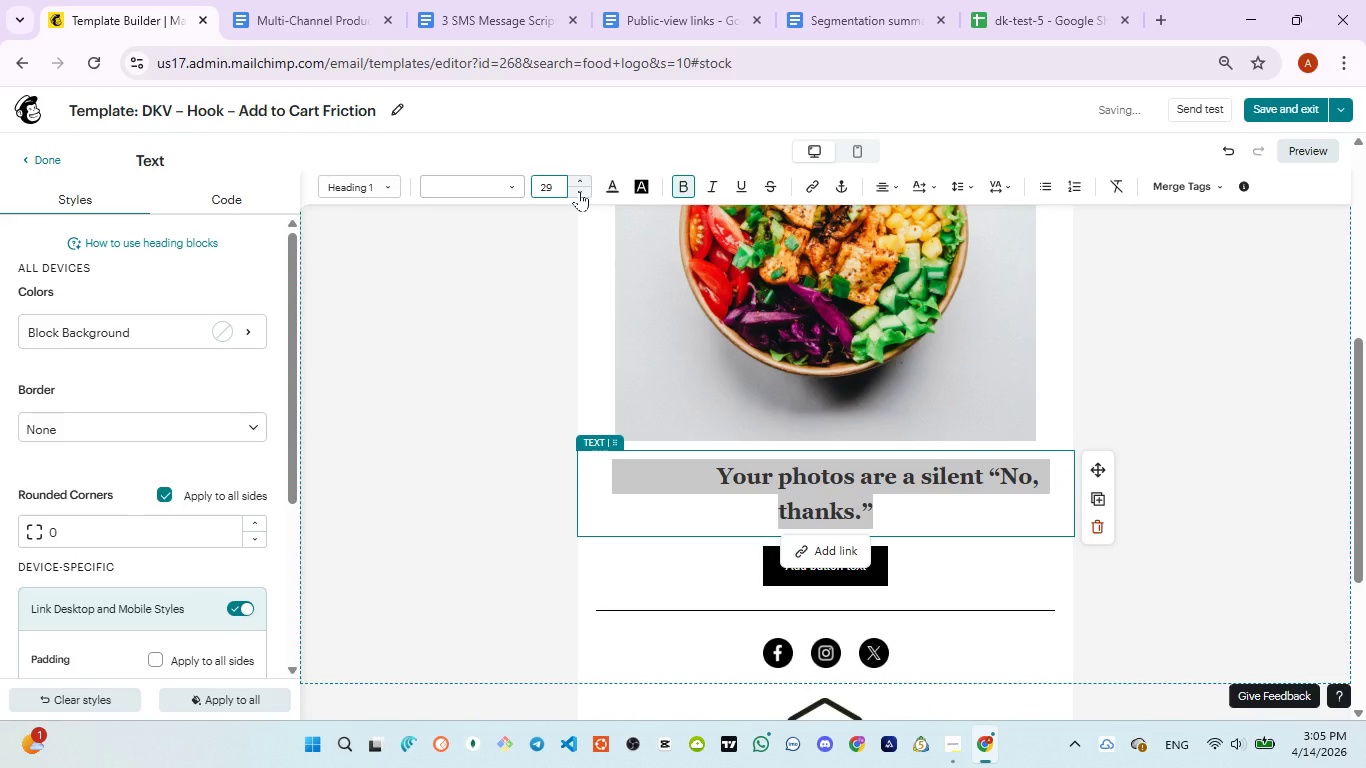 
triple_click([579, 191])
 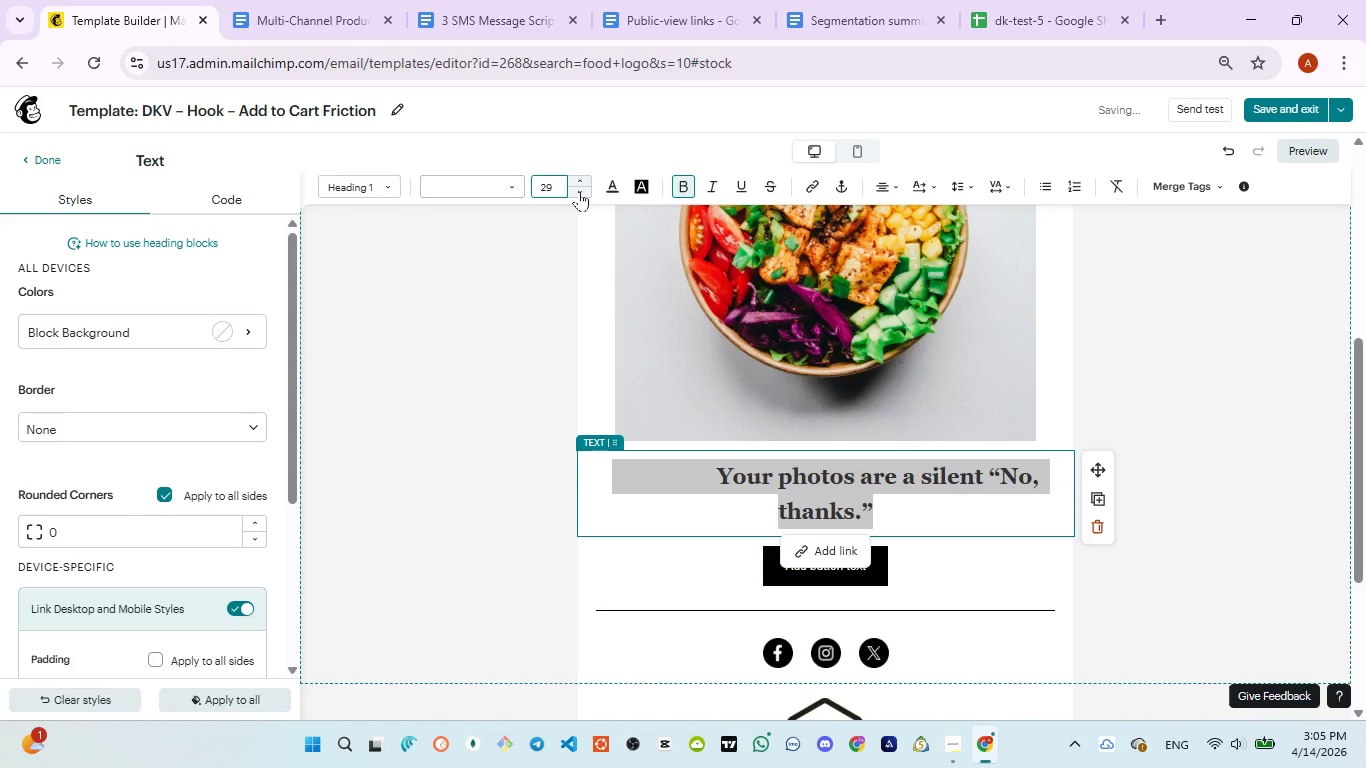 
triple_click([579, 191])
 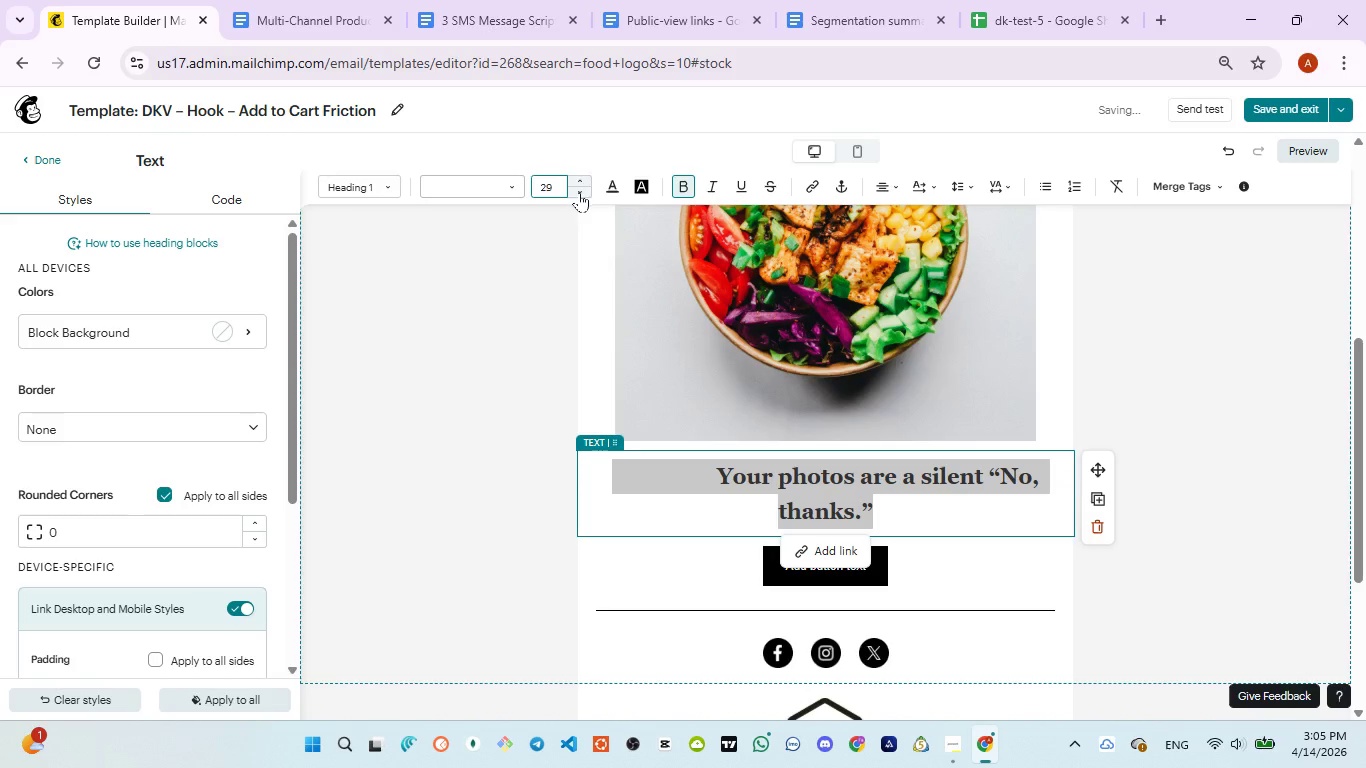 
triple_click([579, 191])
 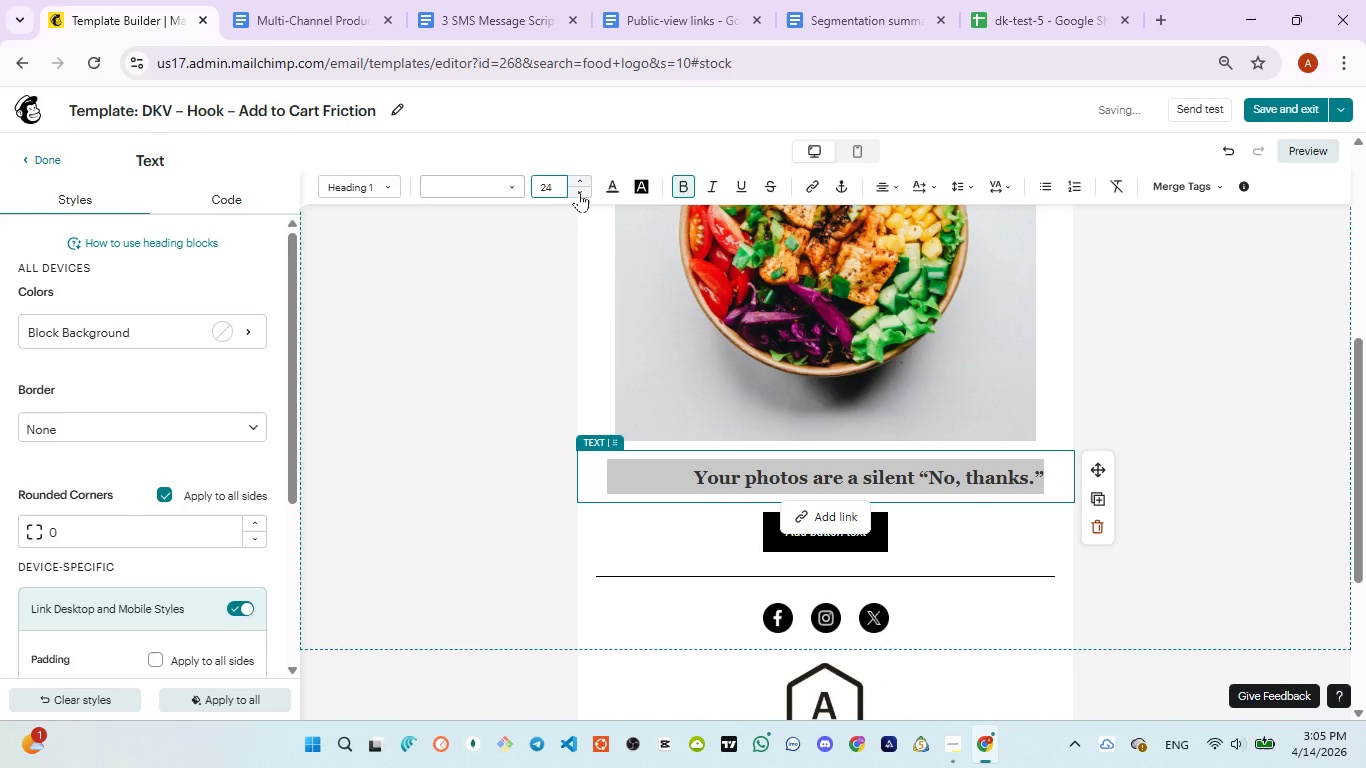 
left_click([579, 192])
 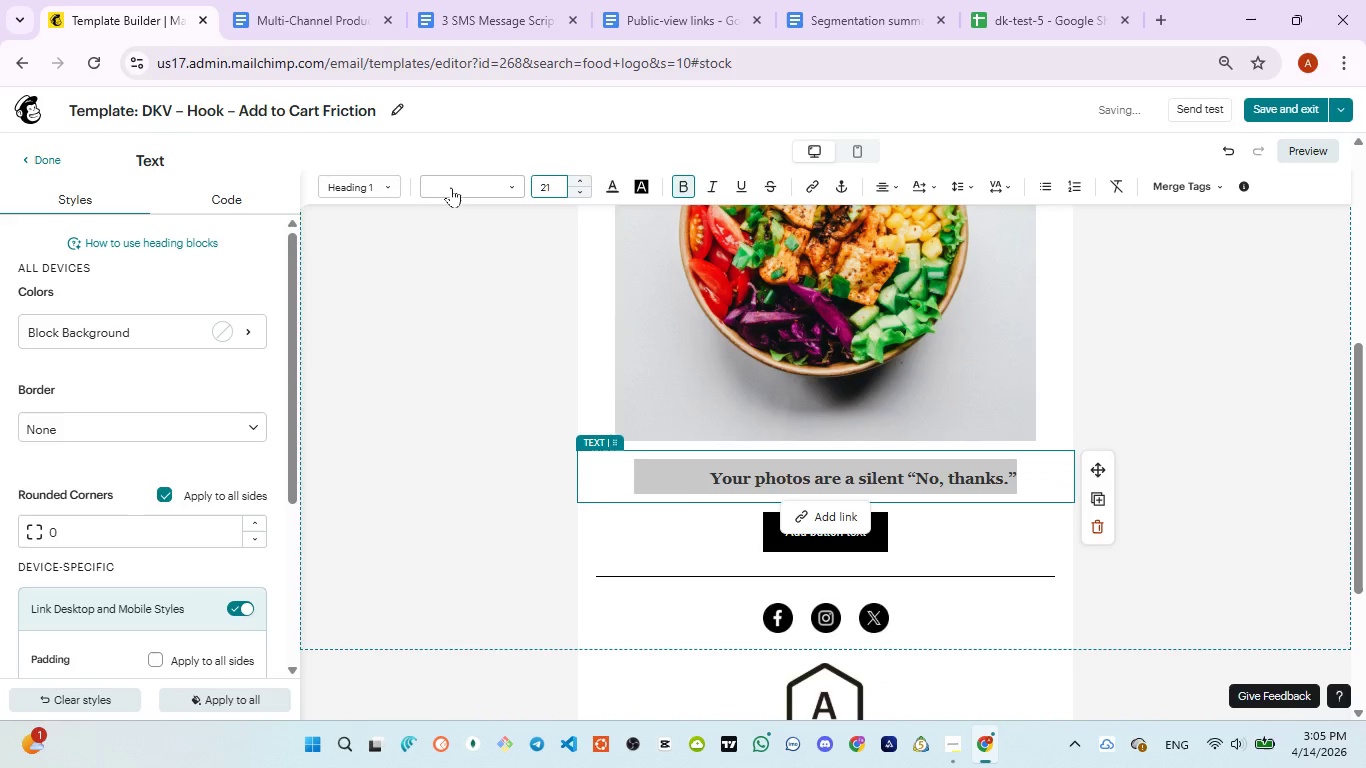 
left_click([451, 187])
 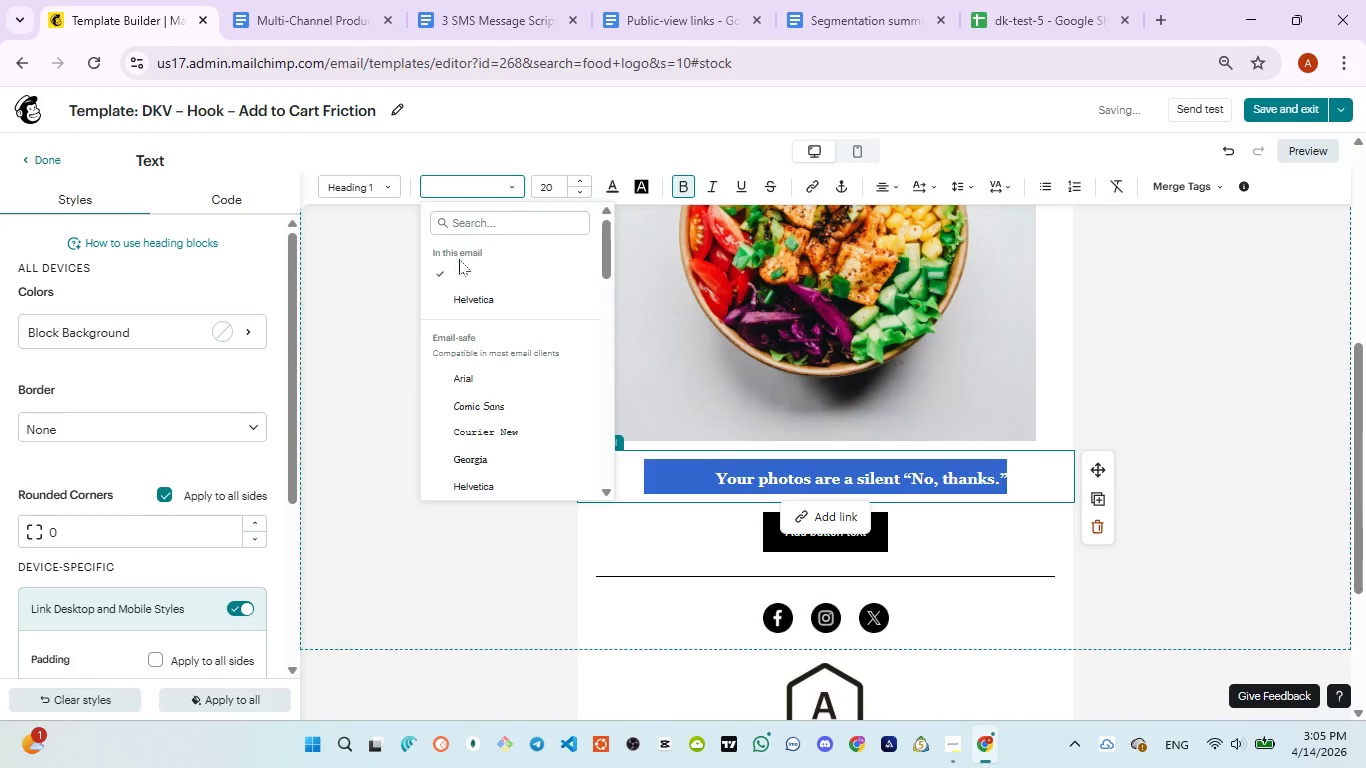 
left_click([471, 292])
 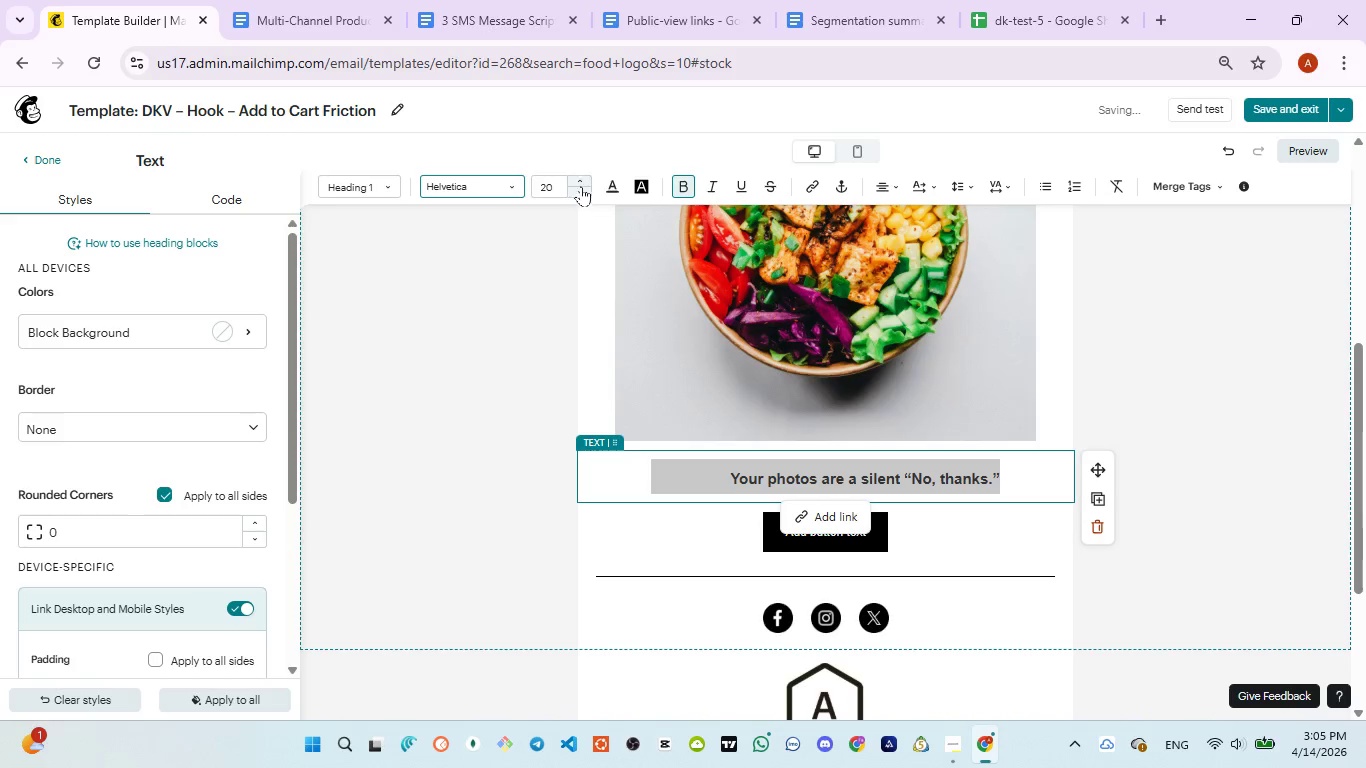 
left_click([585, 182])
 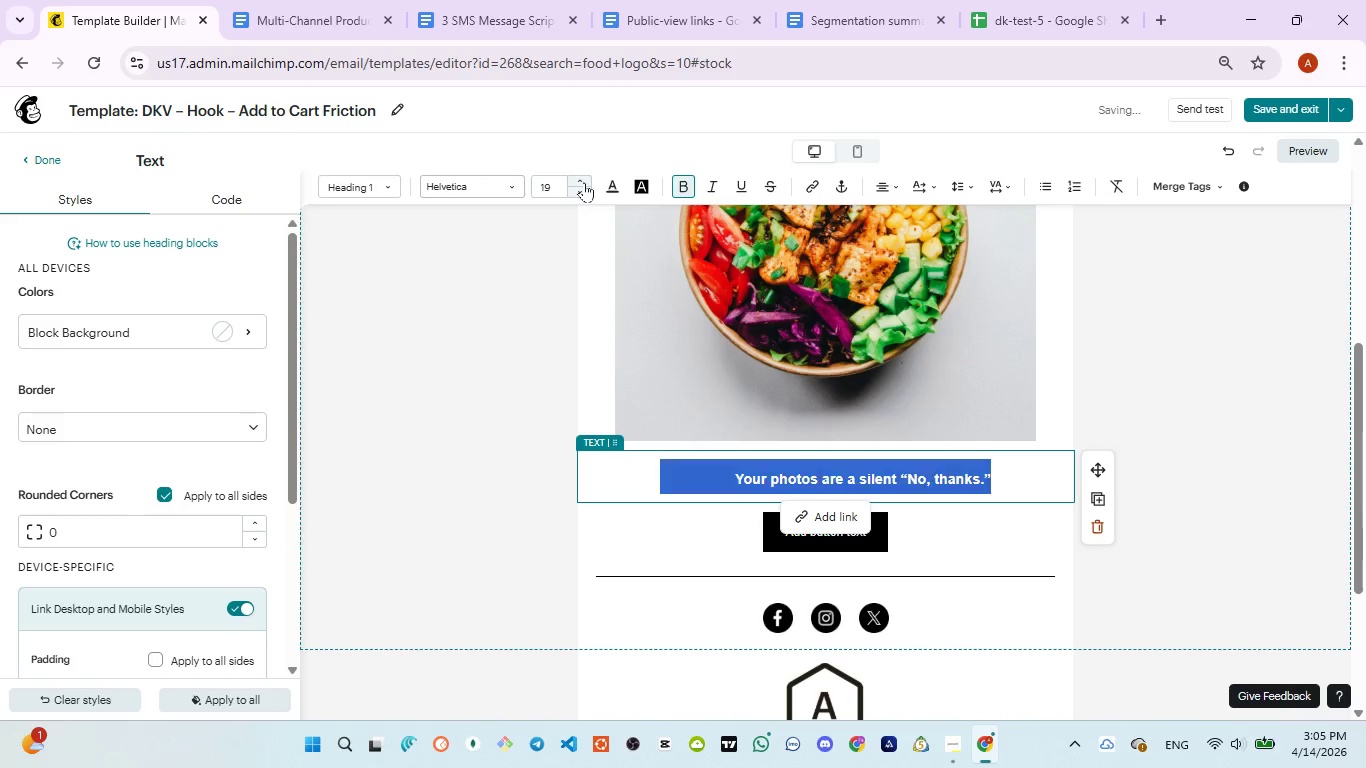 
left_click([584, 182])
 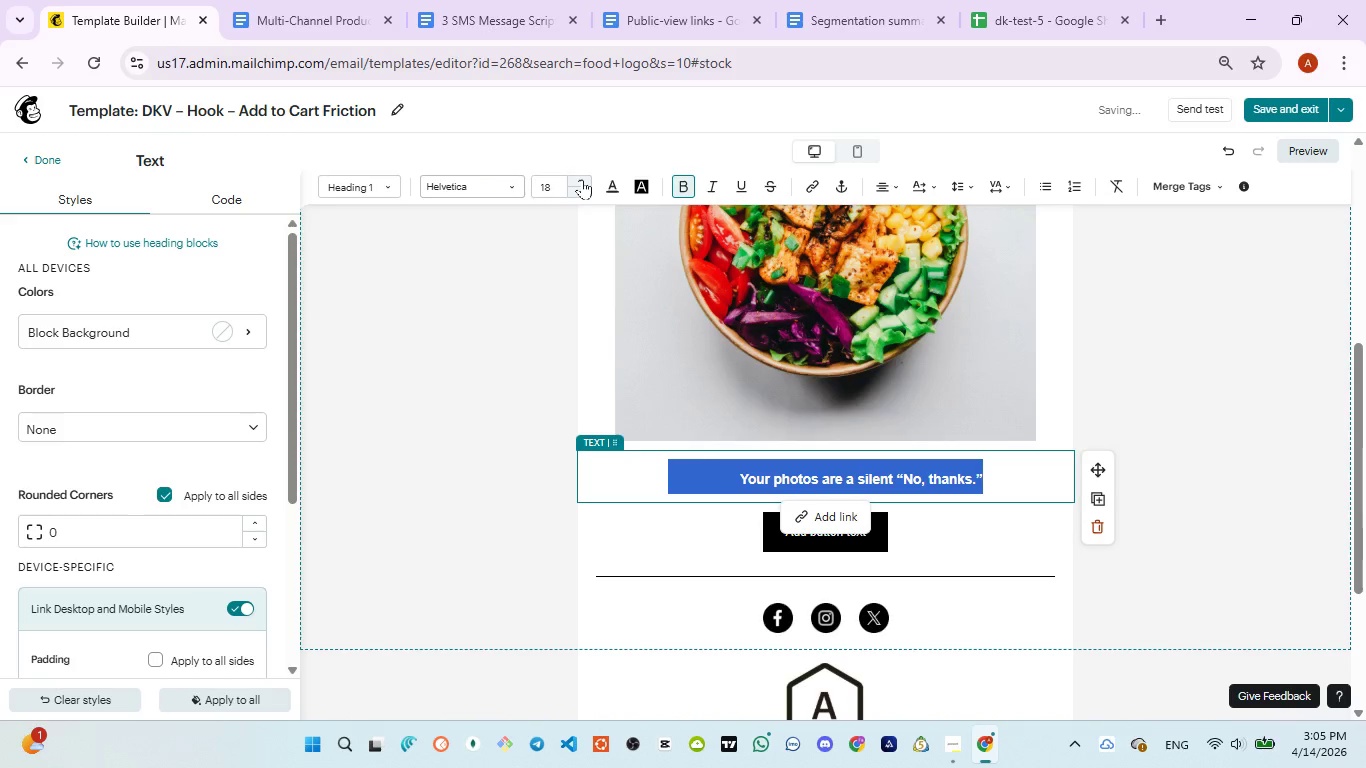 
left_click([582, 179])
 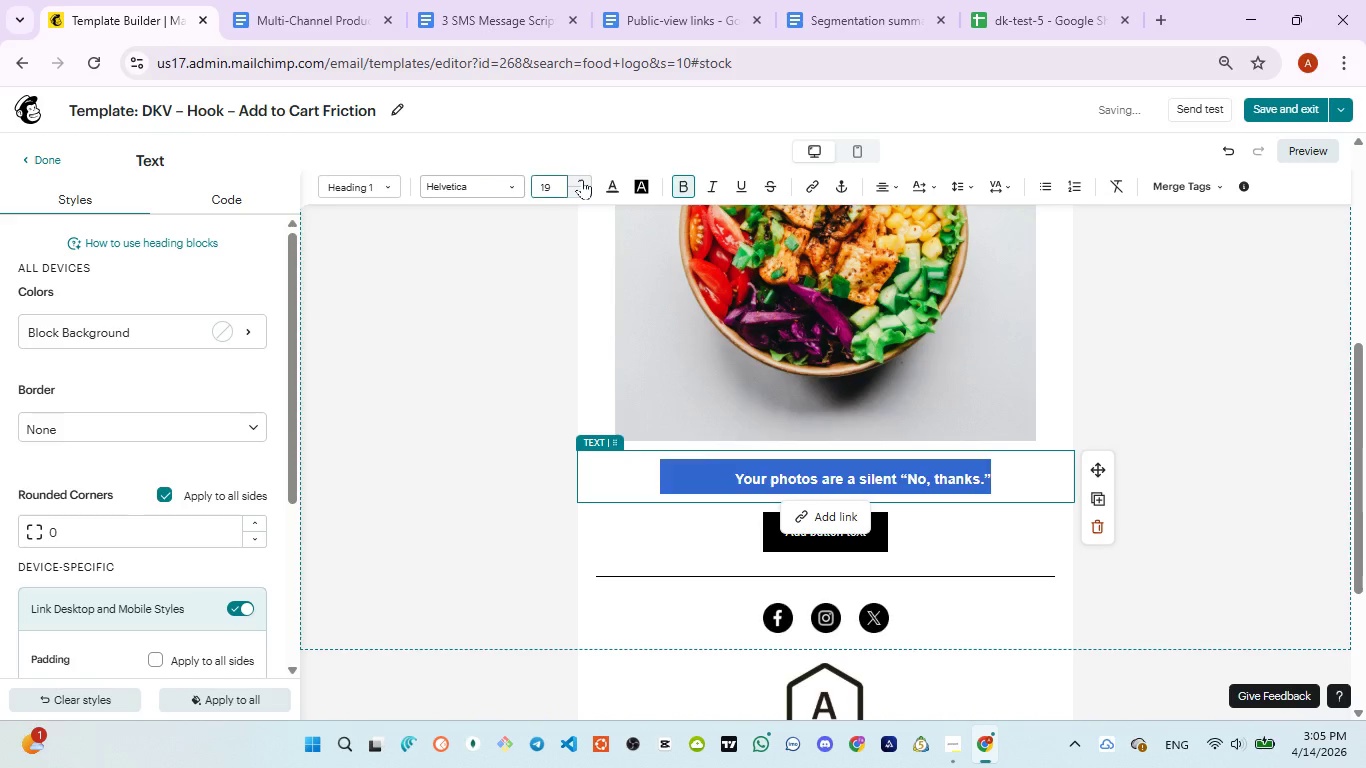 
left_click([582, 179])
 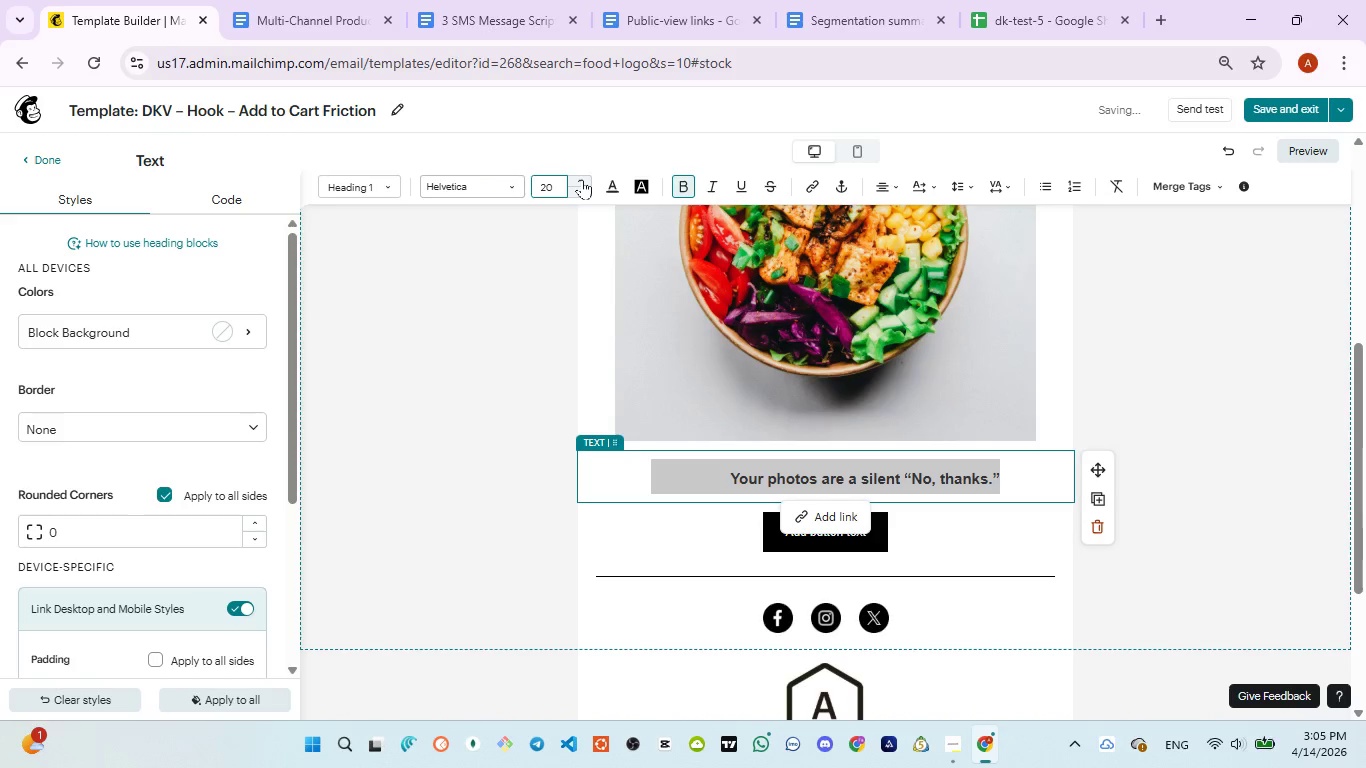 
left_click([582, 179])
 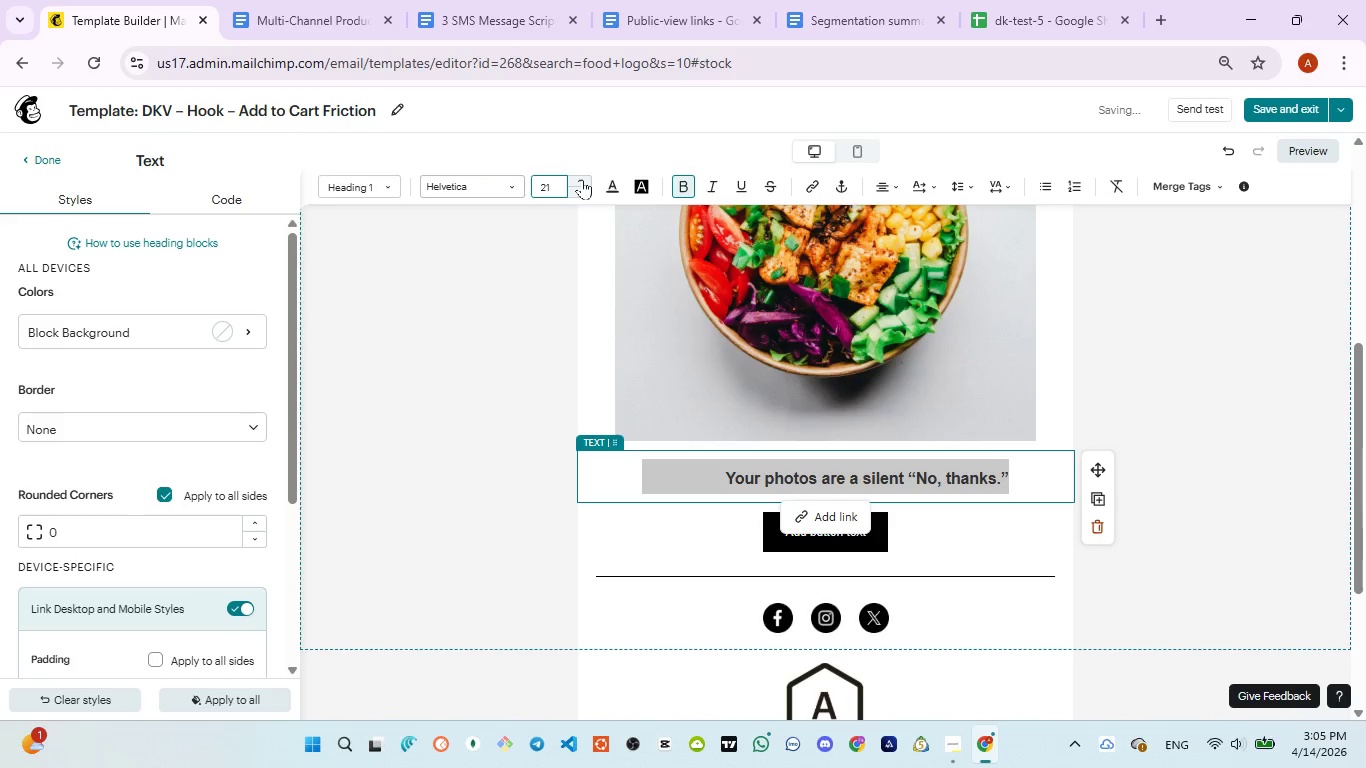 
left_click([582, 179])
 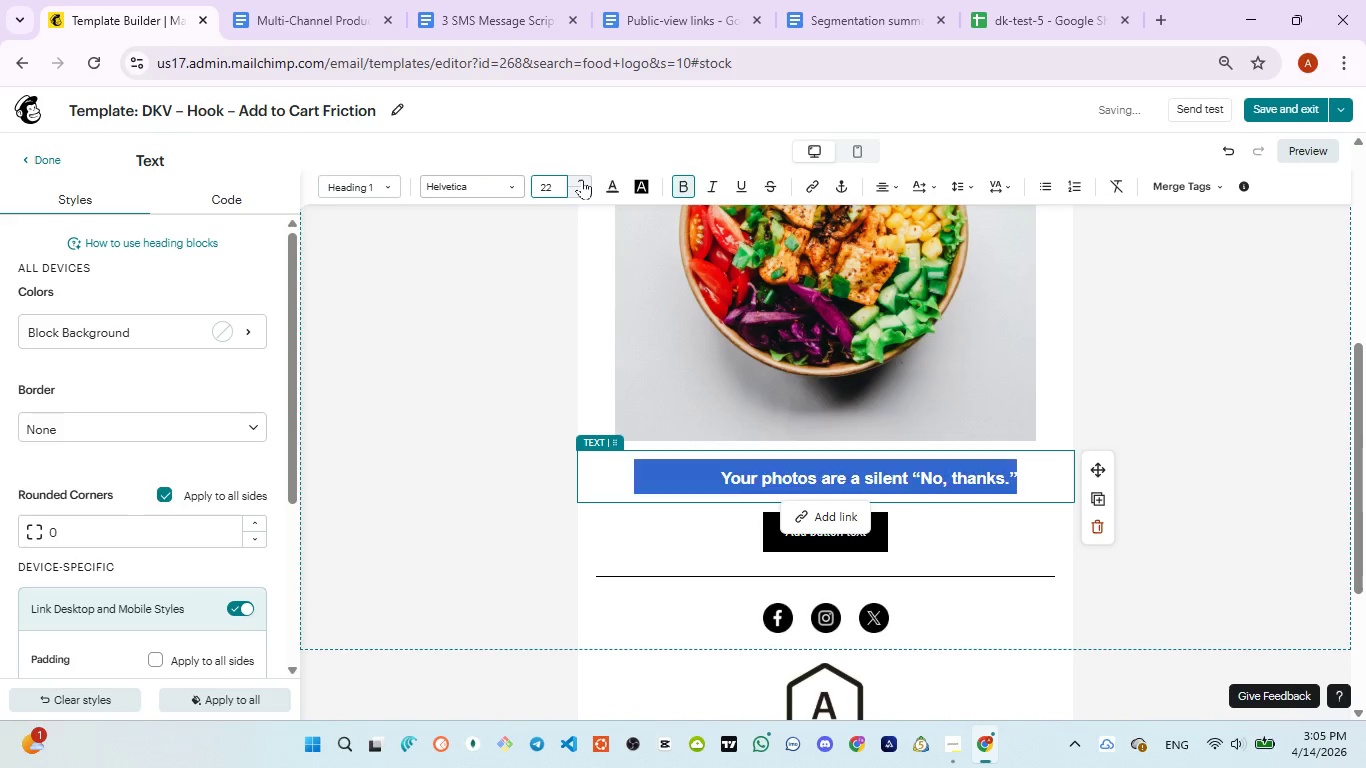 
left_click([582, 179])
 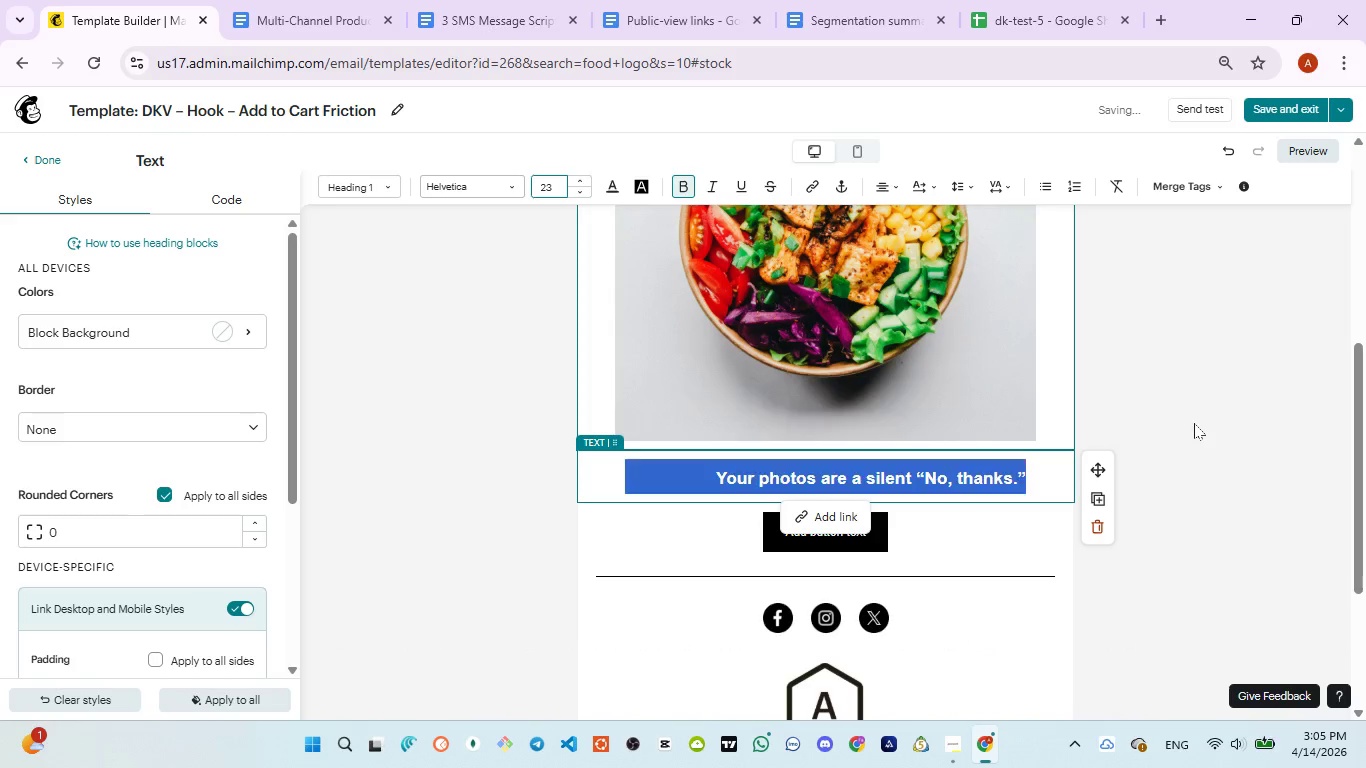 
left_click([1194, 423])
 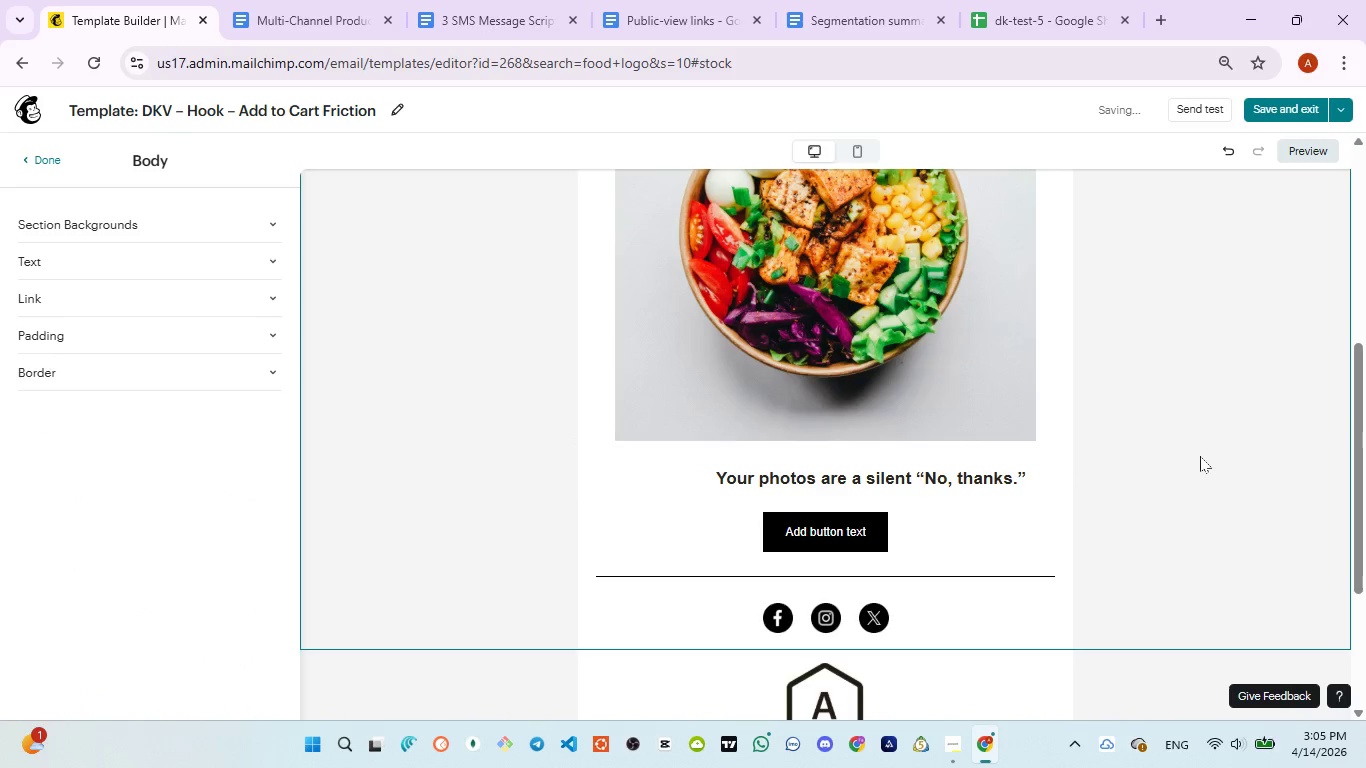 
scroll: coordinate [1198, 465], scroll_direction: up, amount: 3.0
 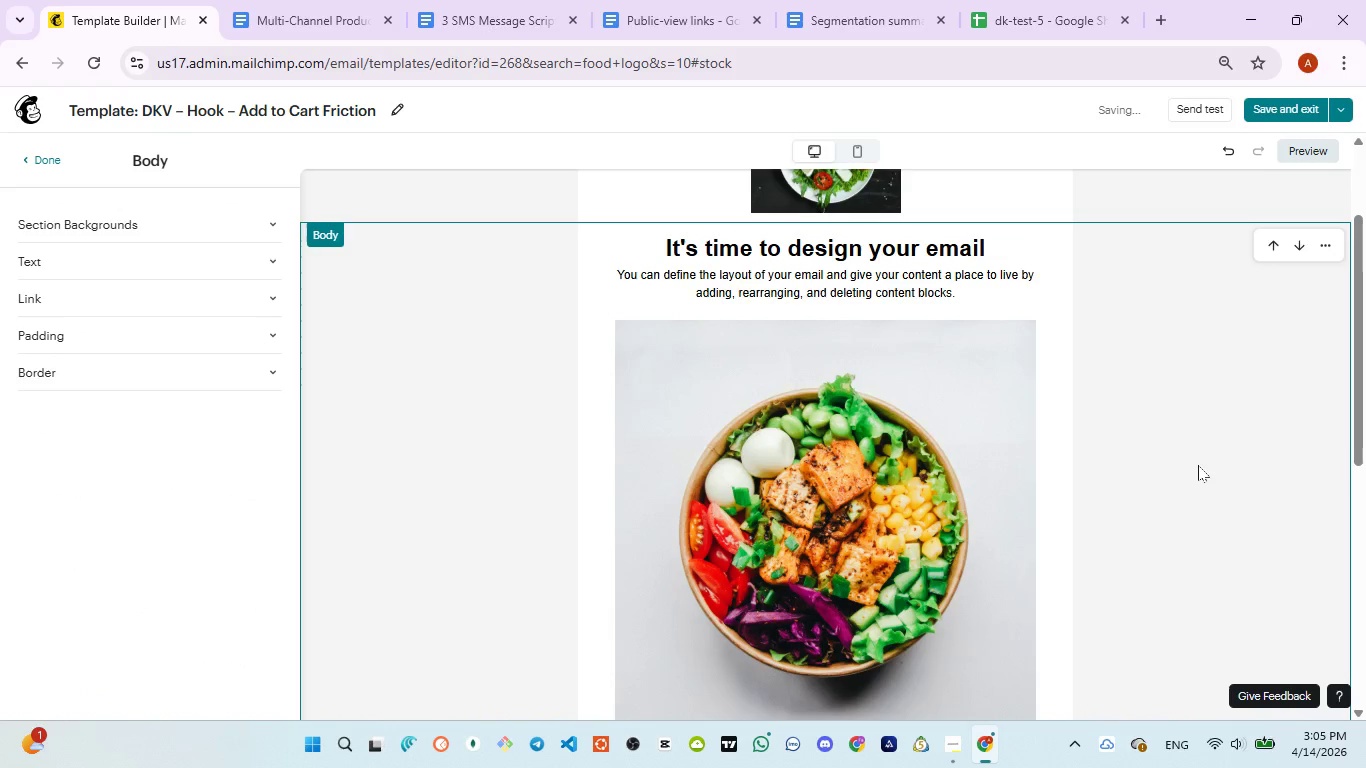 
scroll: coordinate [1198, 467], scroll_direction: down, amount: 2.0
 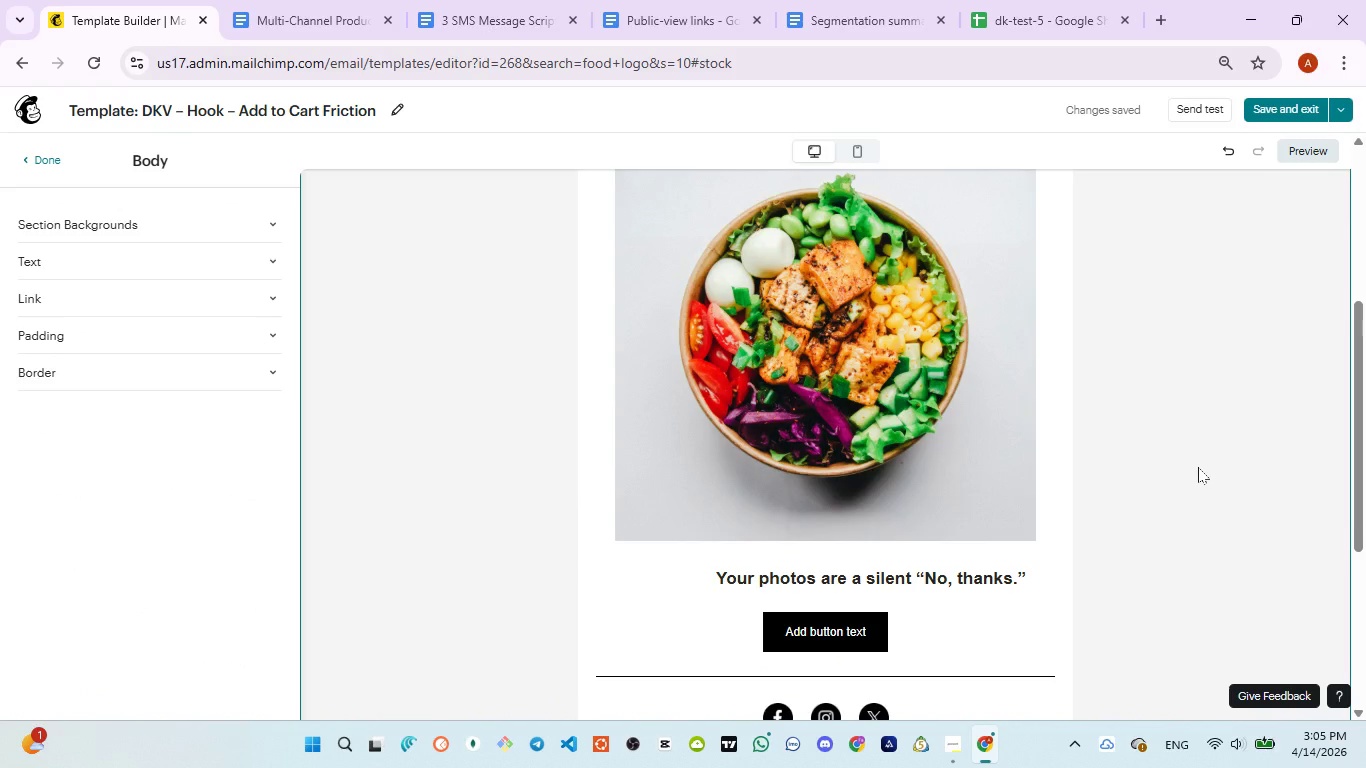 
scroll: coordinate [1198, 462], scroll_direction: up, amount: 4.0
 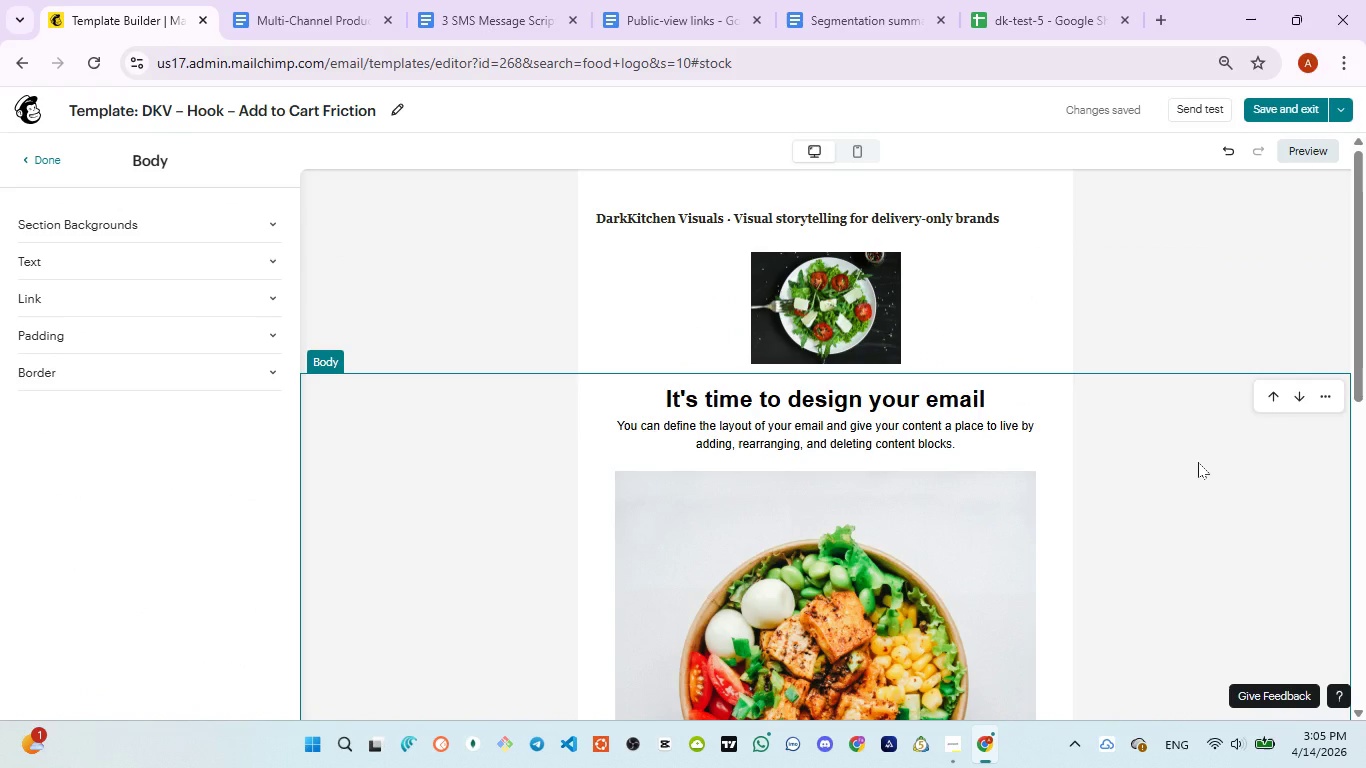 
scroll: coordinate [1198, 463], scroll_direction: down, amount: 5.0
 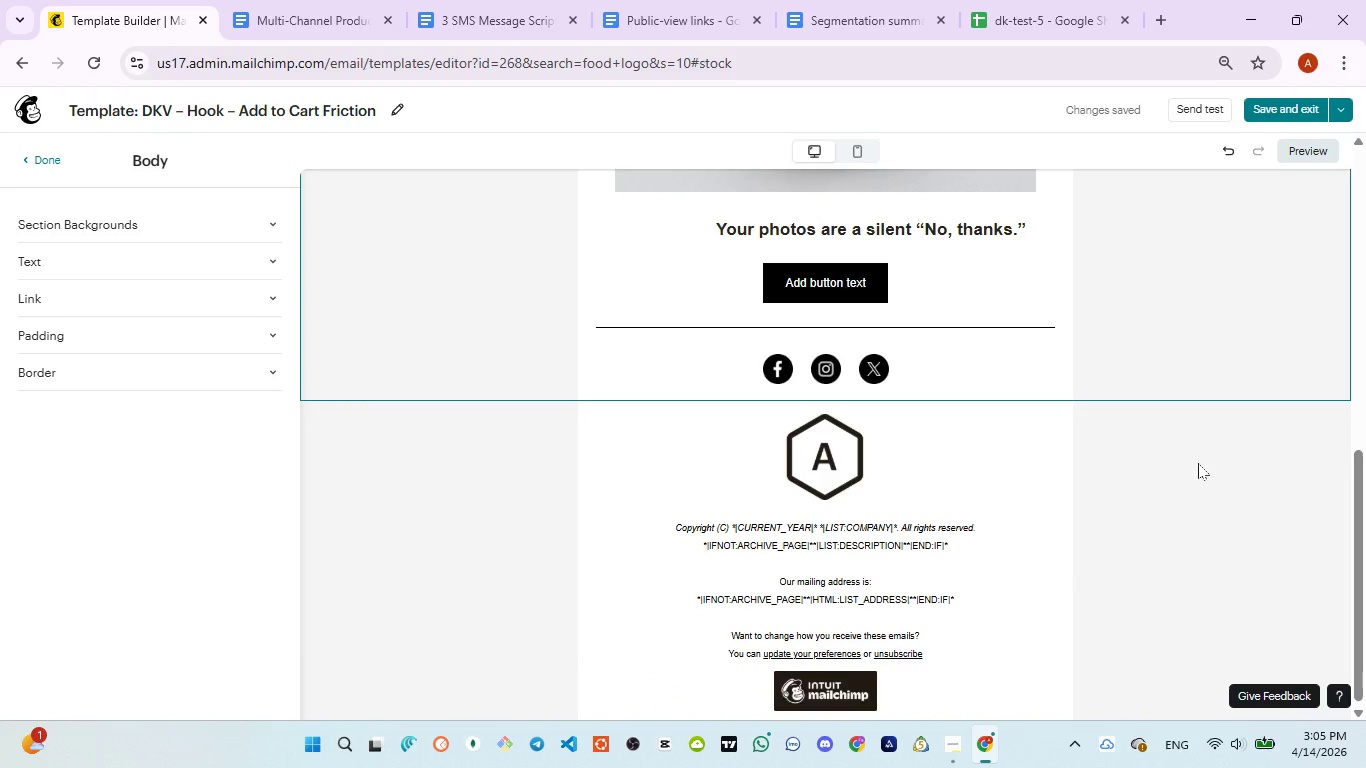 
scroll: coordinate [1198, 463], scroll_direction: up, amount: 3.0
 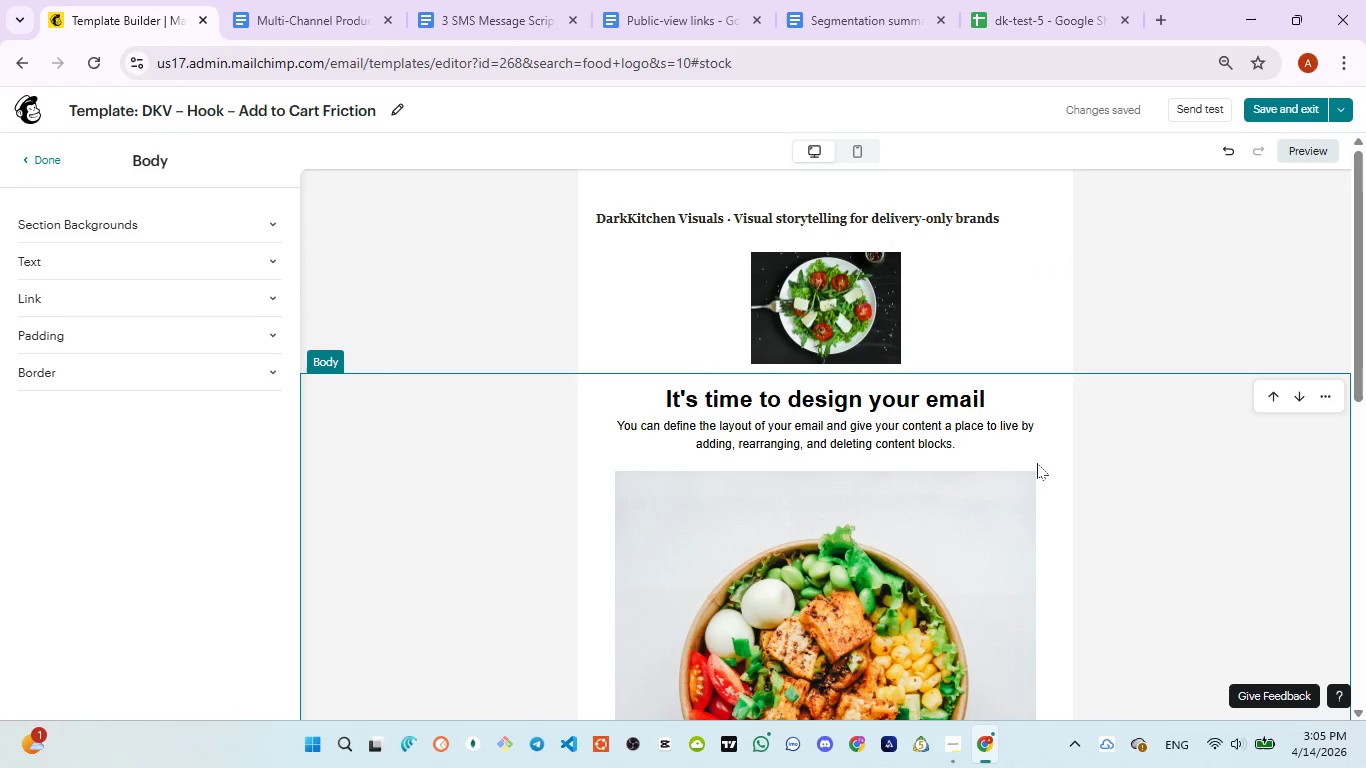 
left_click([830, 427])
 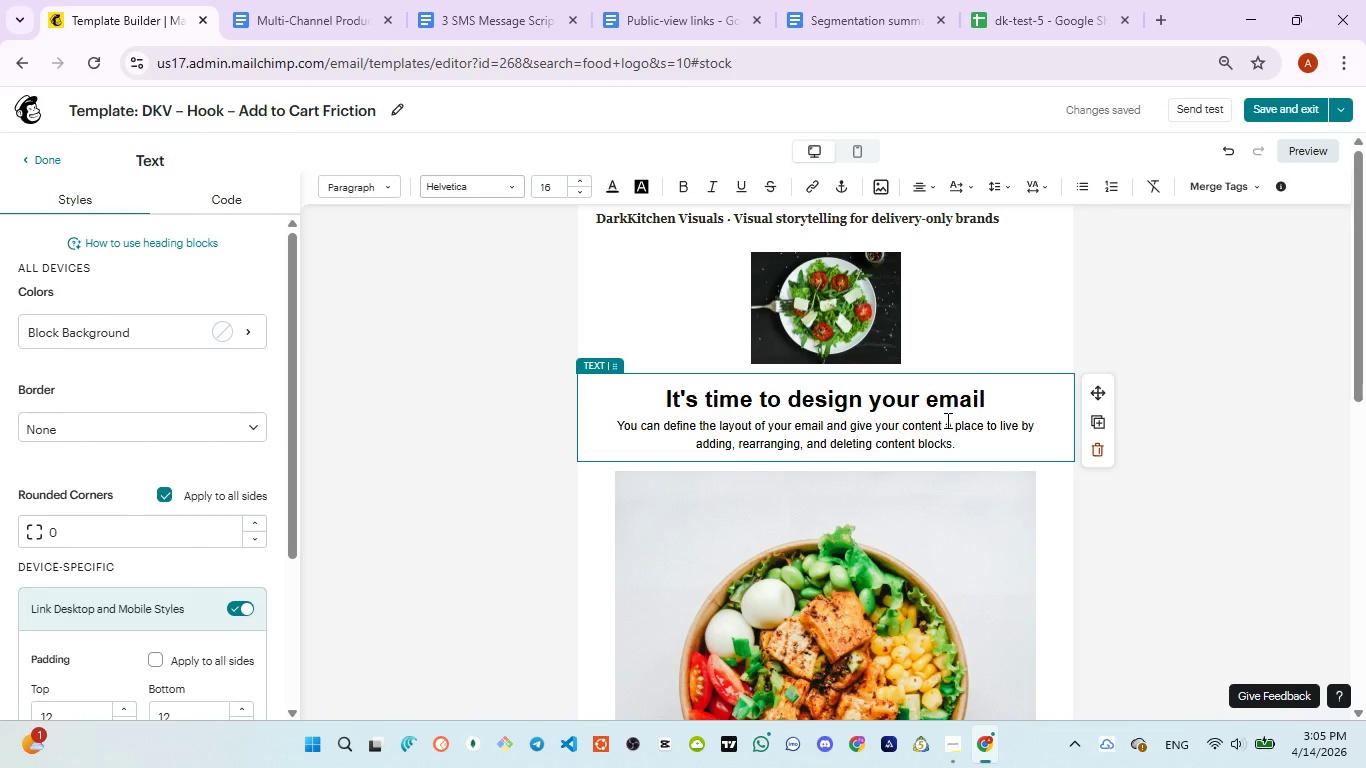 
wait(5.11)
 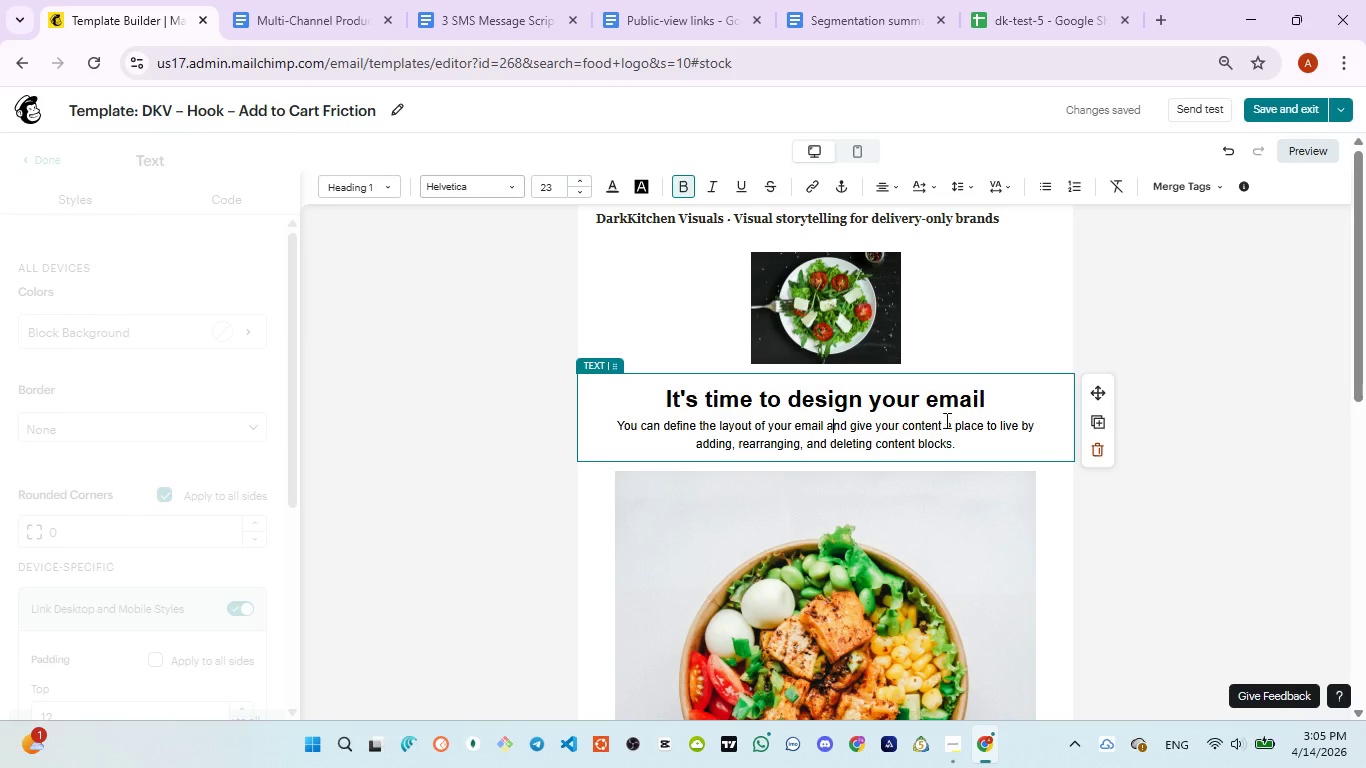 
left_click([477, 22])
 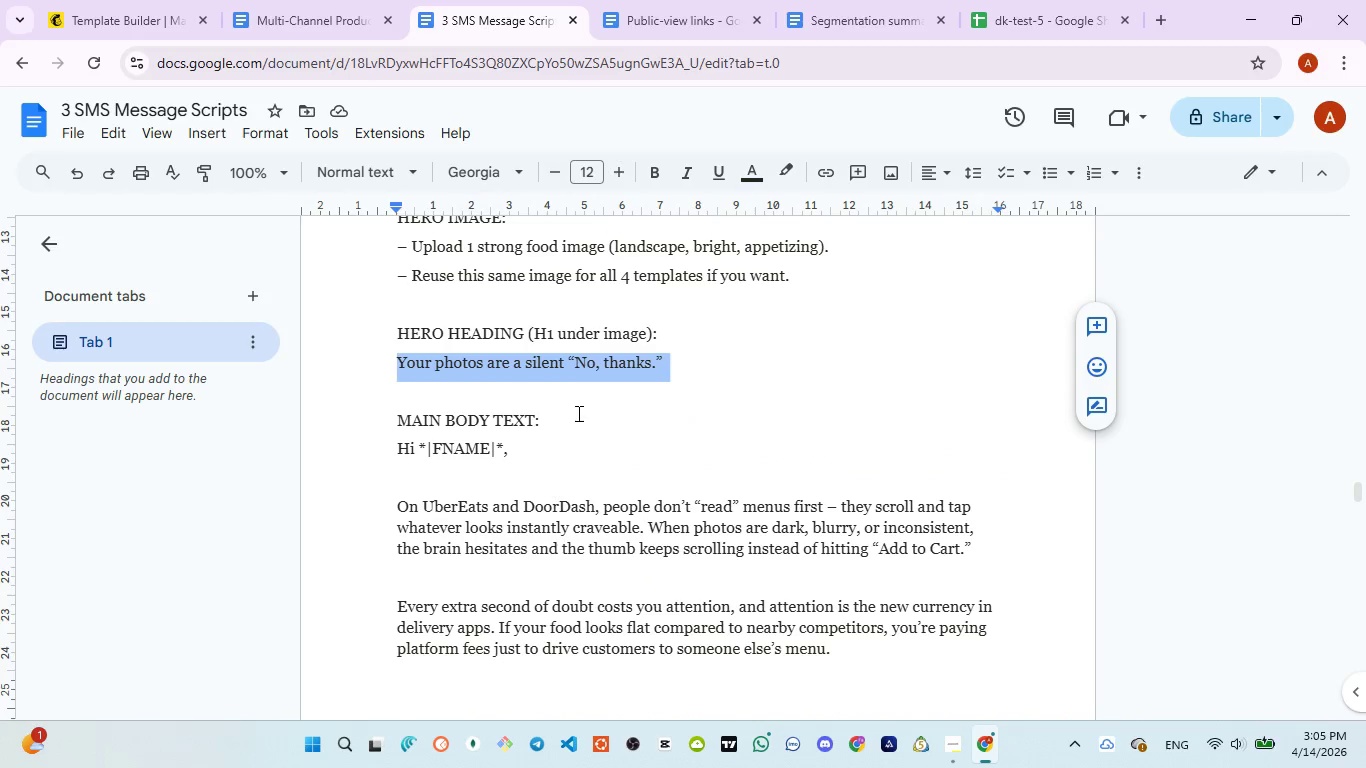 
scroll: coordinate [577, 413], scroll_direction: down, amount: 1.0
 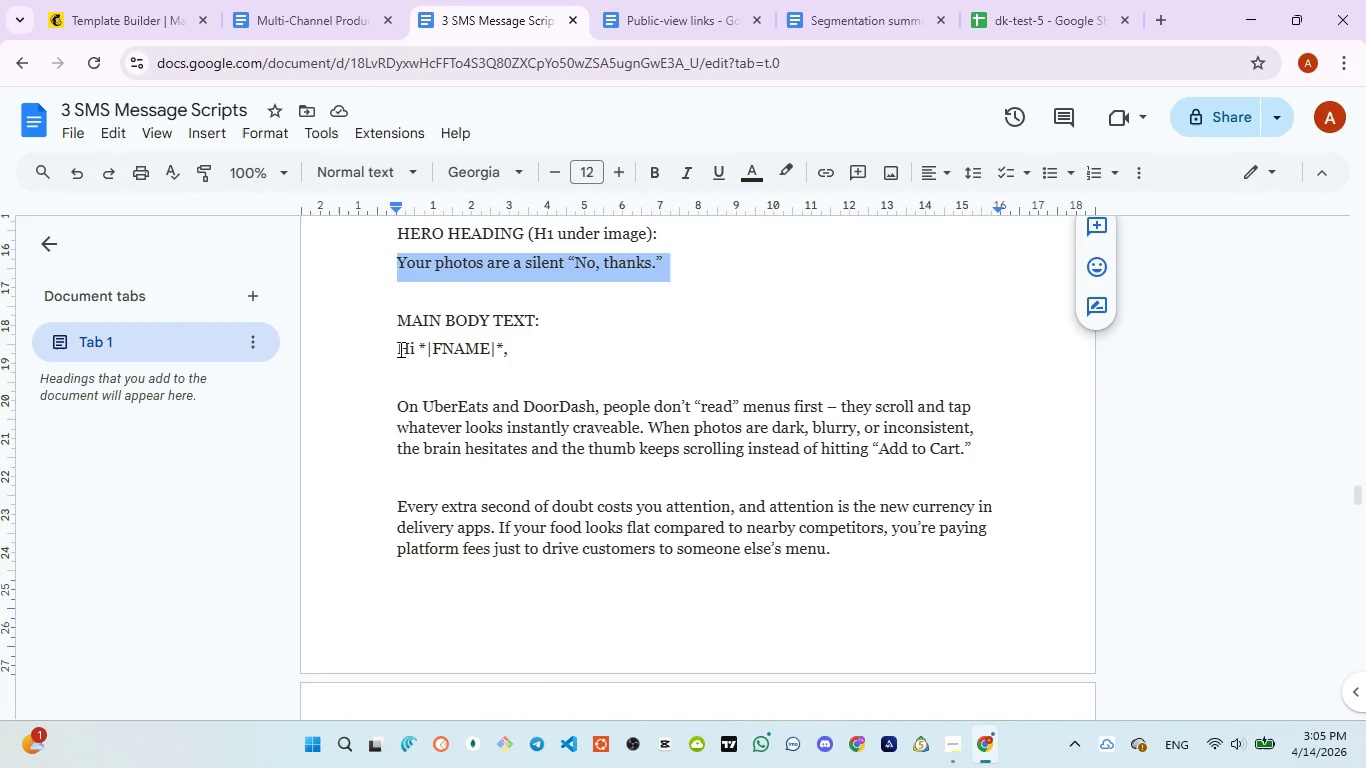 
left_click_drag(start_coordinate=[399, 349], to_coordinate=[486, 355])
 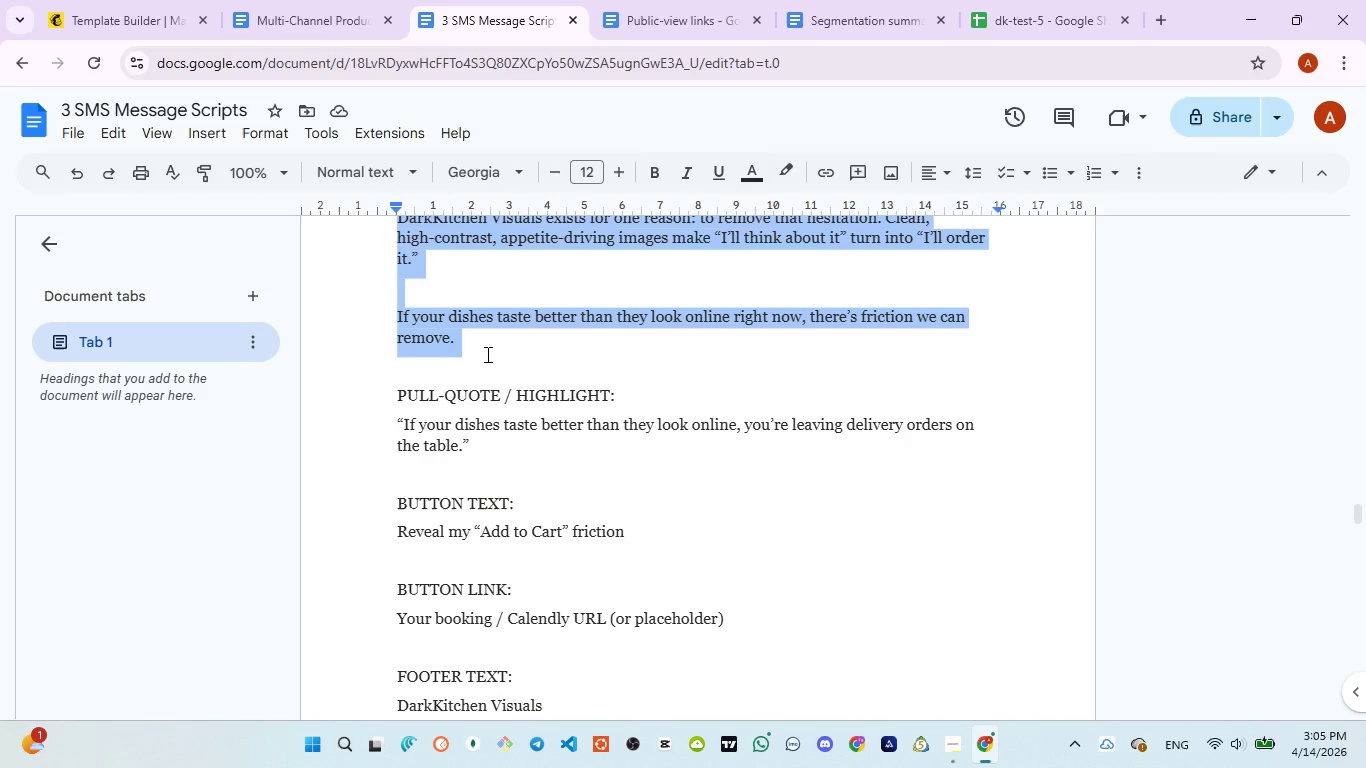 
scroll: coordinate [461, 482], scroll_direction: down, amount: 2.0
 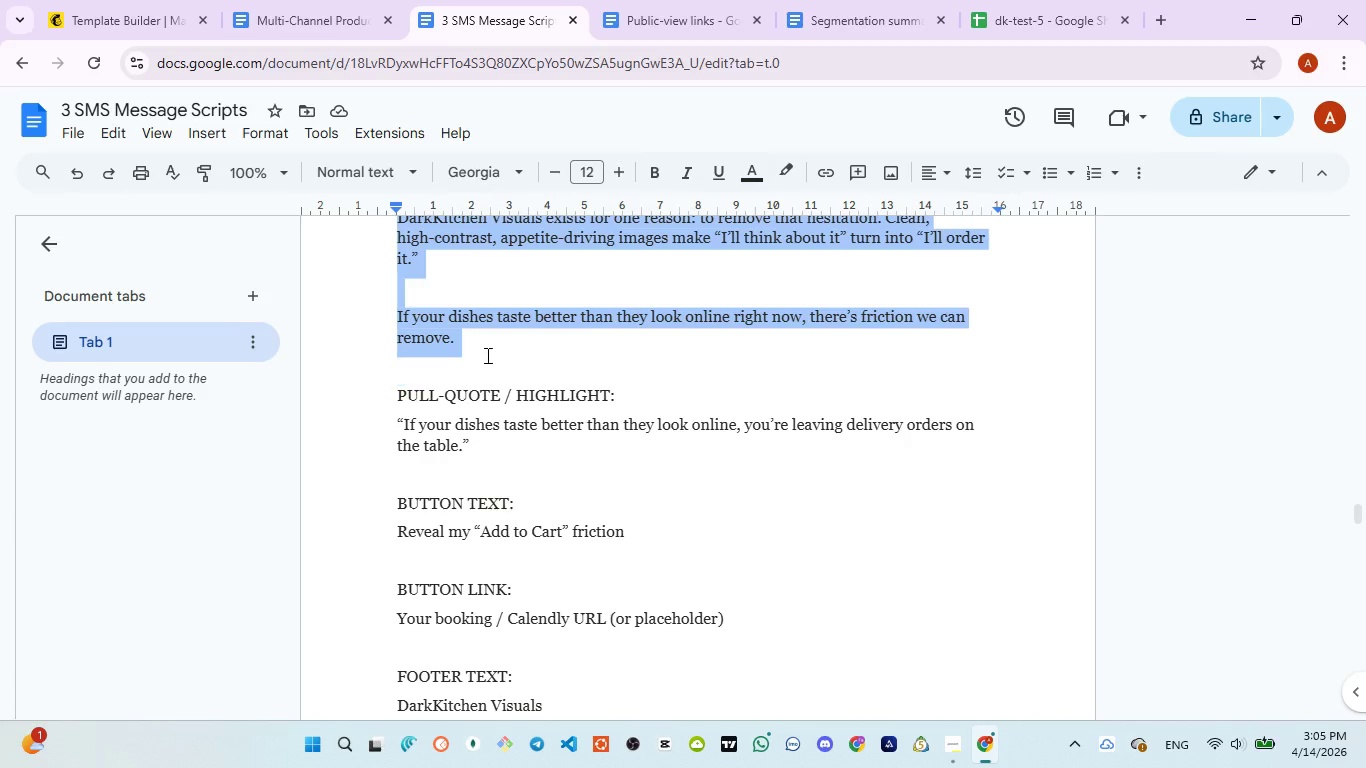 
key(Control+C)
 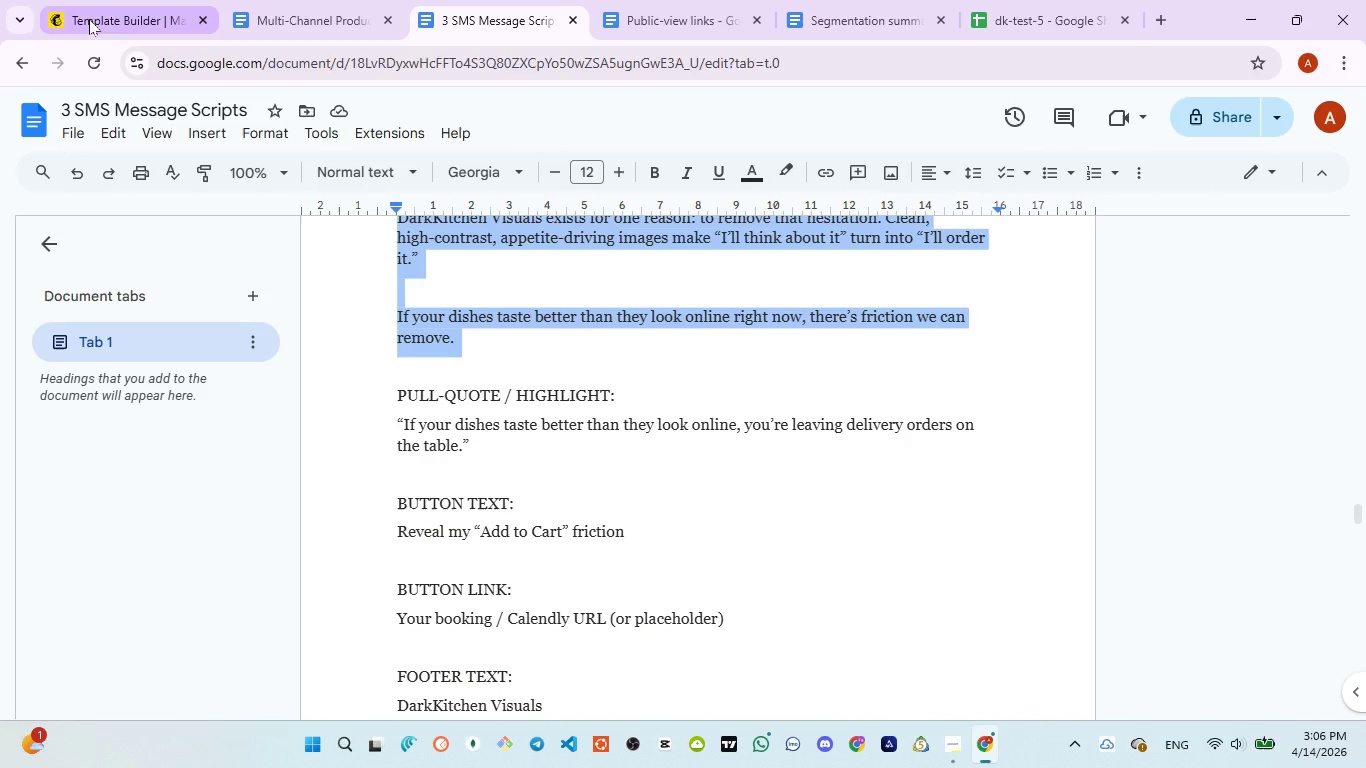 
left_click([89, 19])
 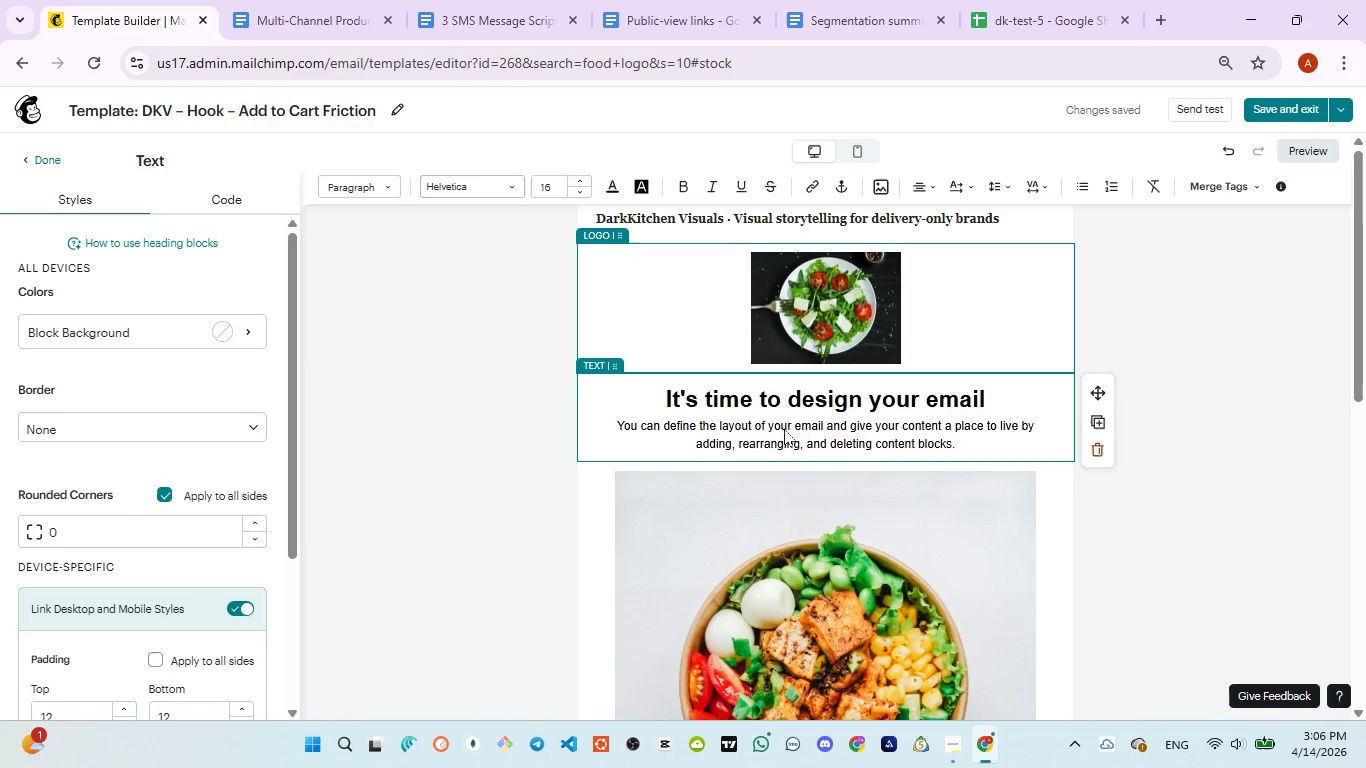 
left_click([784, 439])
 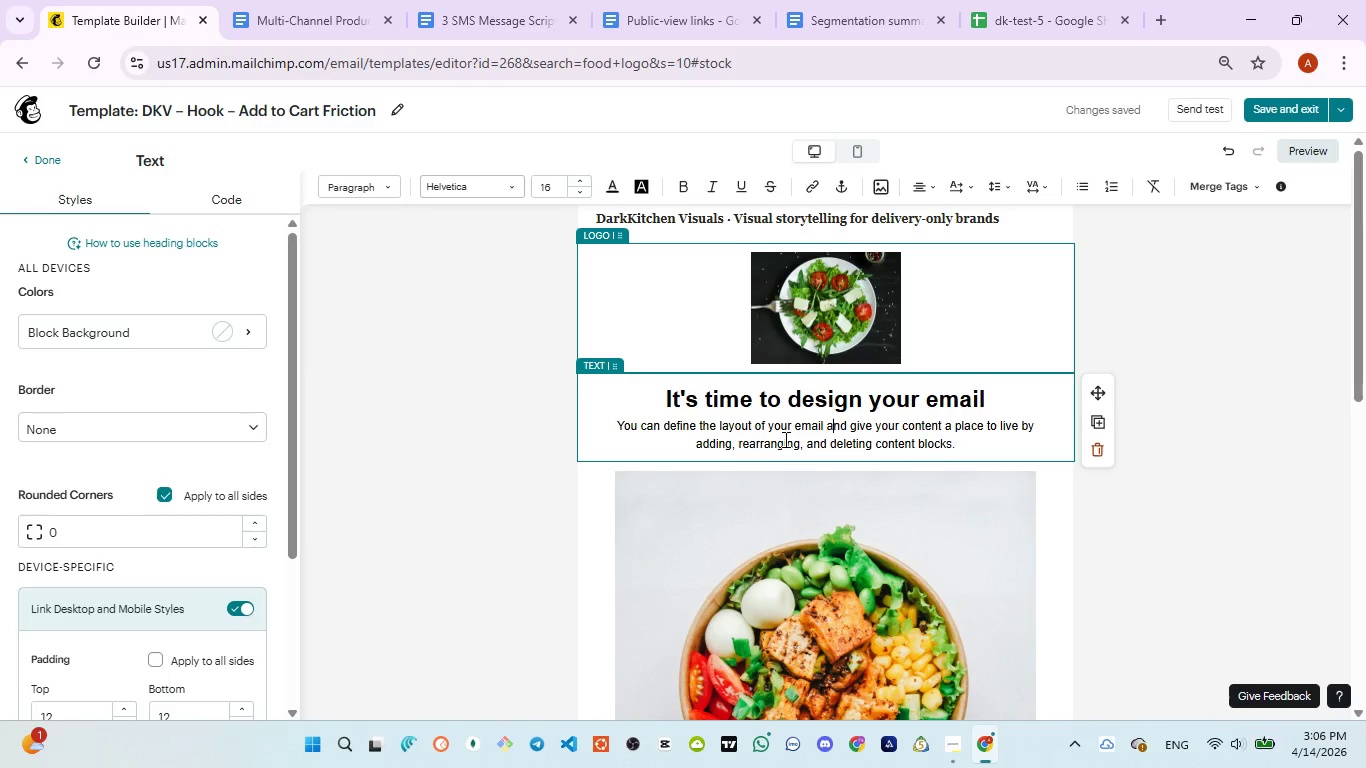 
key(Control+A)
 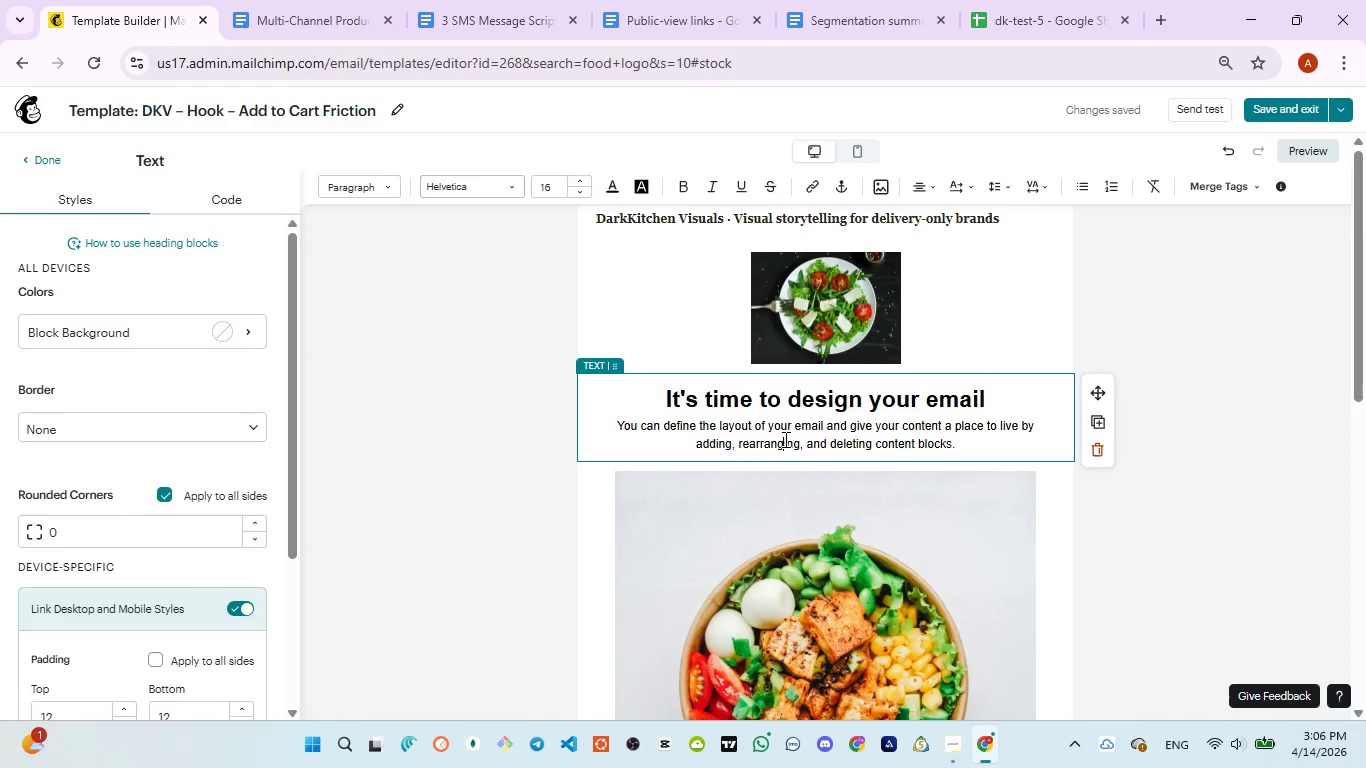 
key(Control+V)
 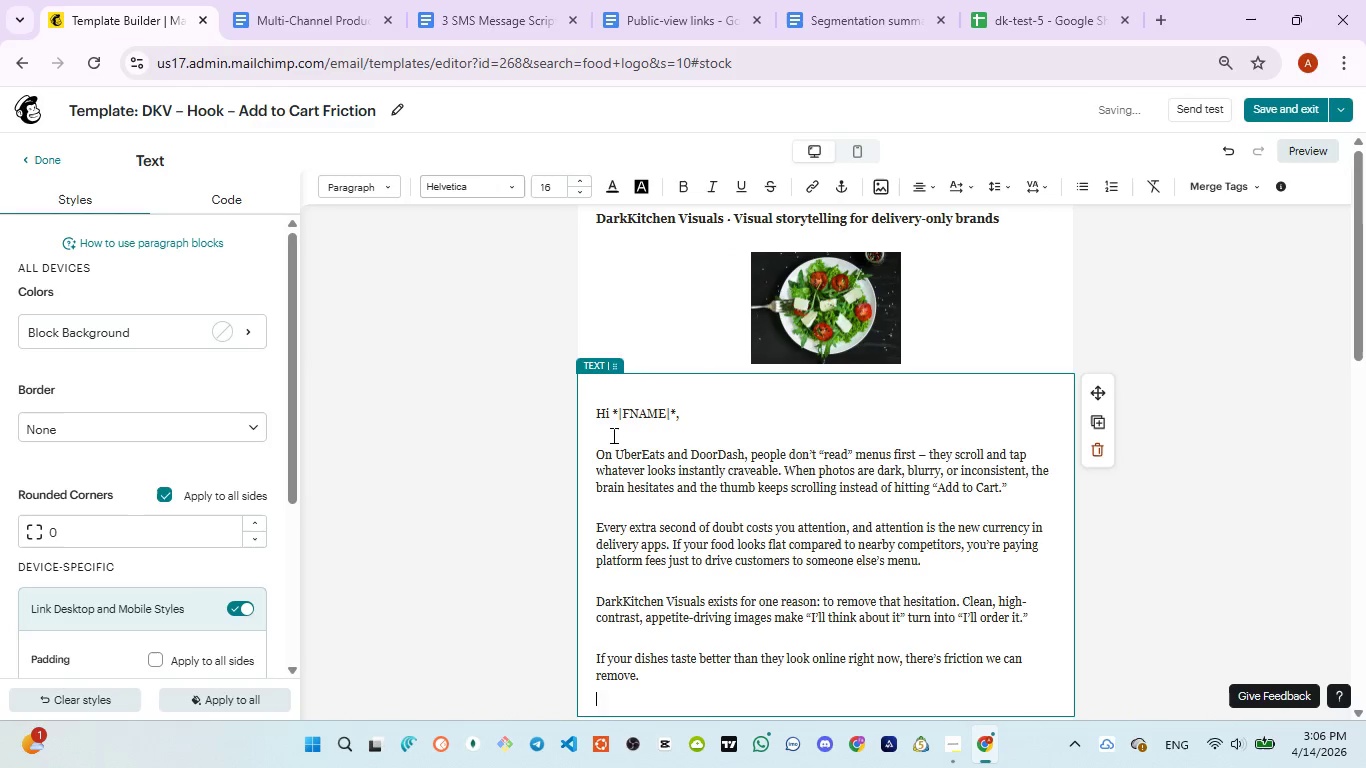 
scroll: coordinate [612, 435], scroll_direction: down, amount: 2.0
 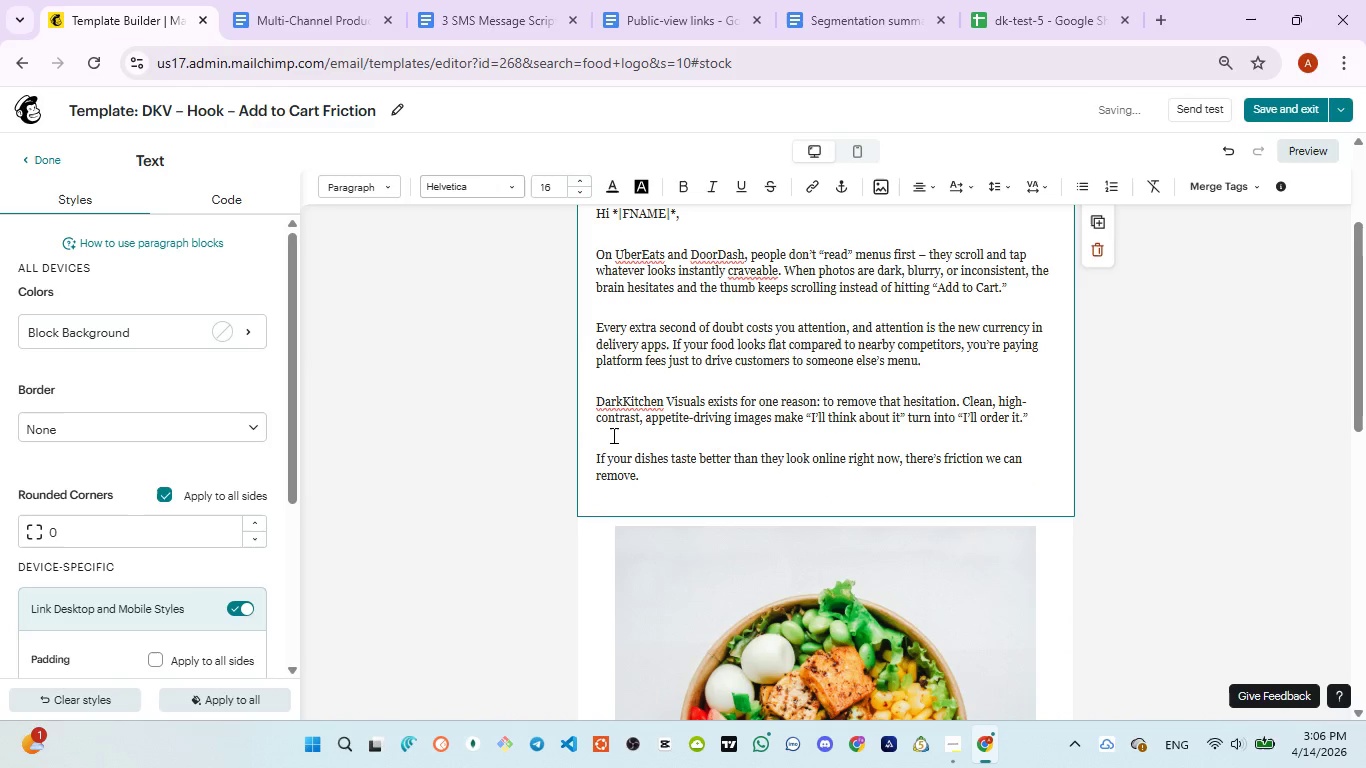 
key(Control+A)
 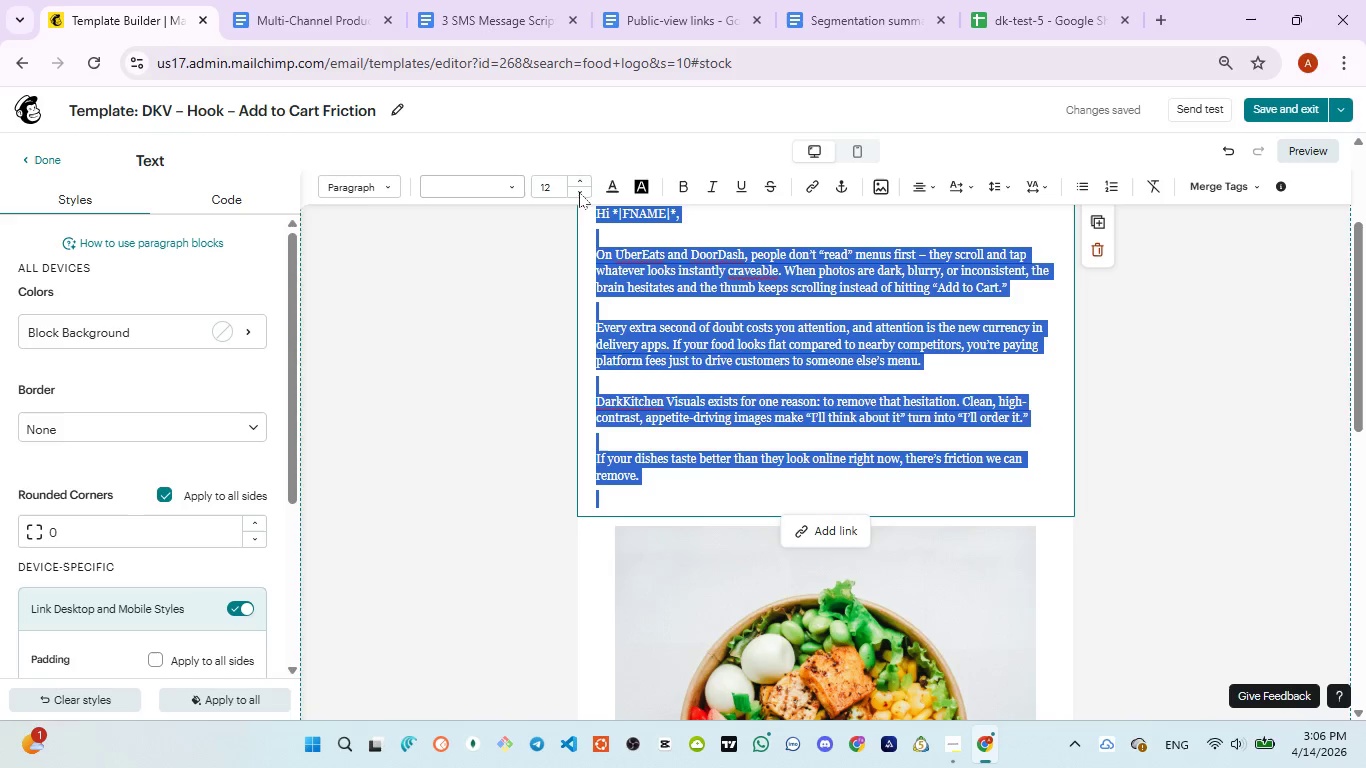 
left_click([580, 182])
 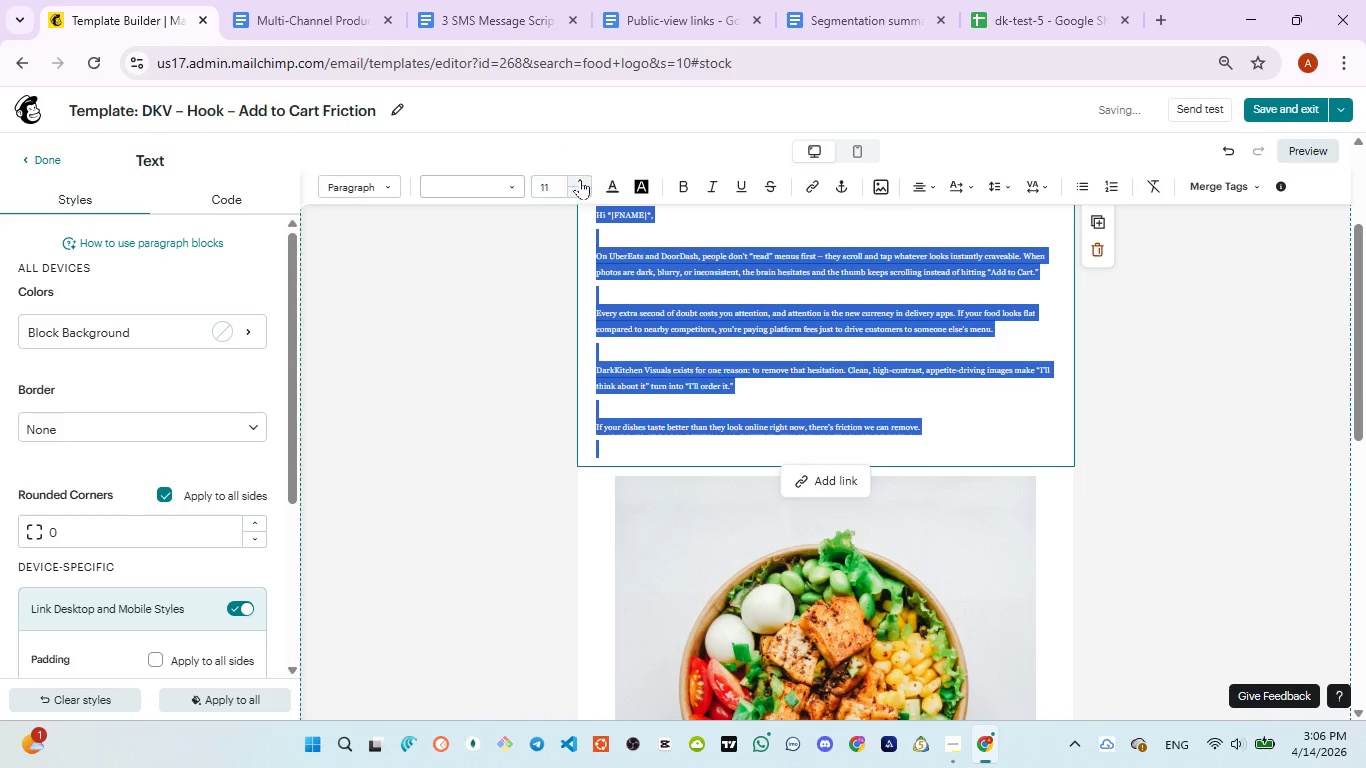 
left_click([581, 178])
 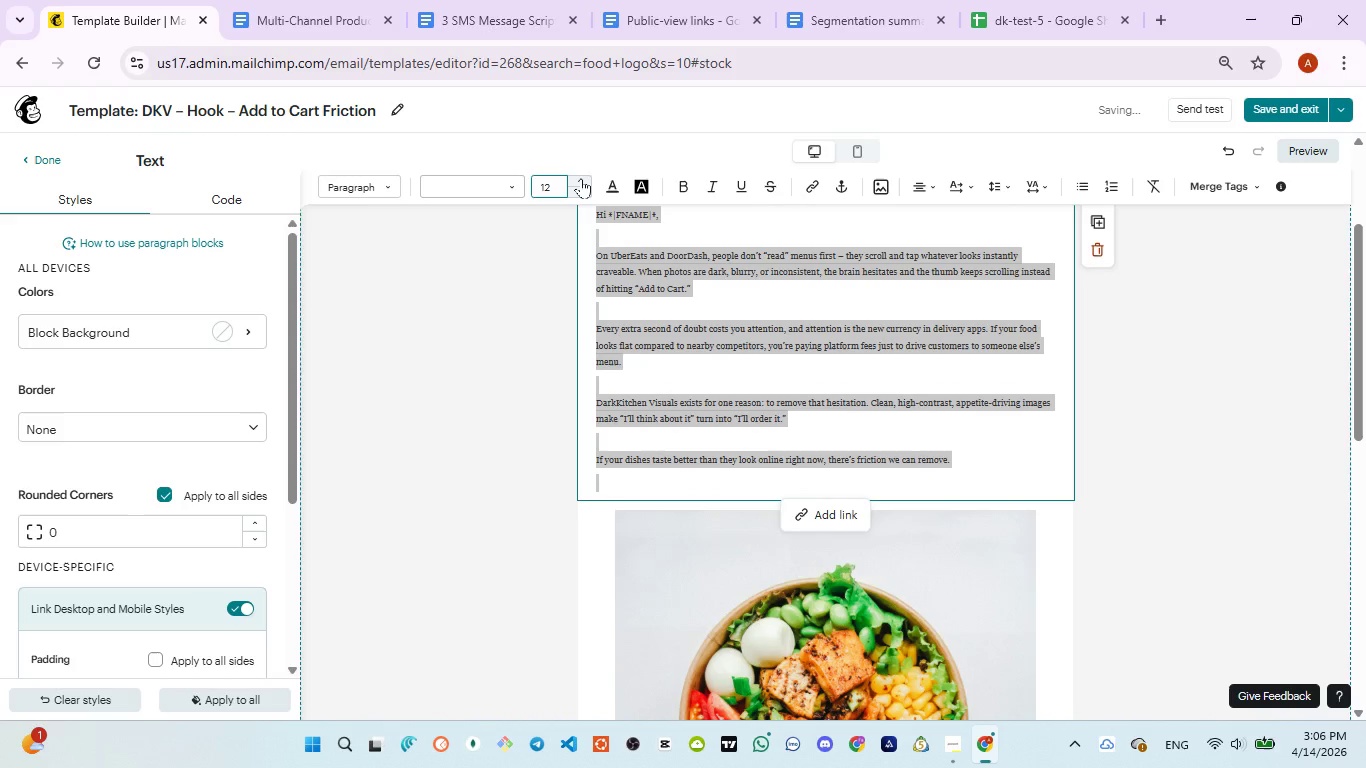 
left_click([581, 178])
 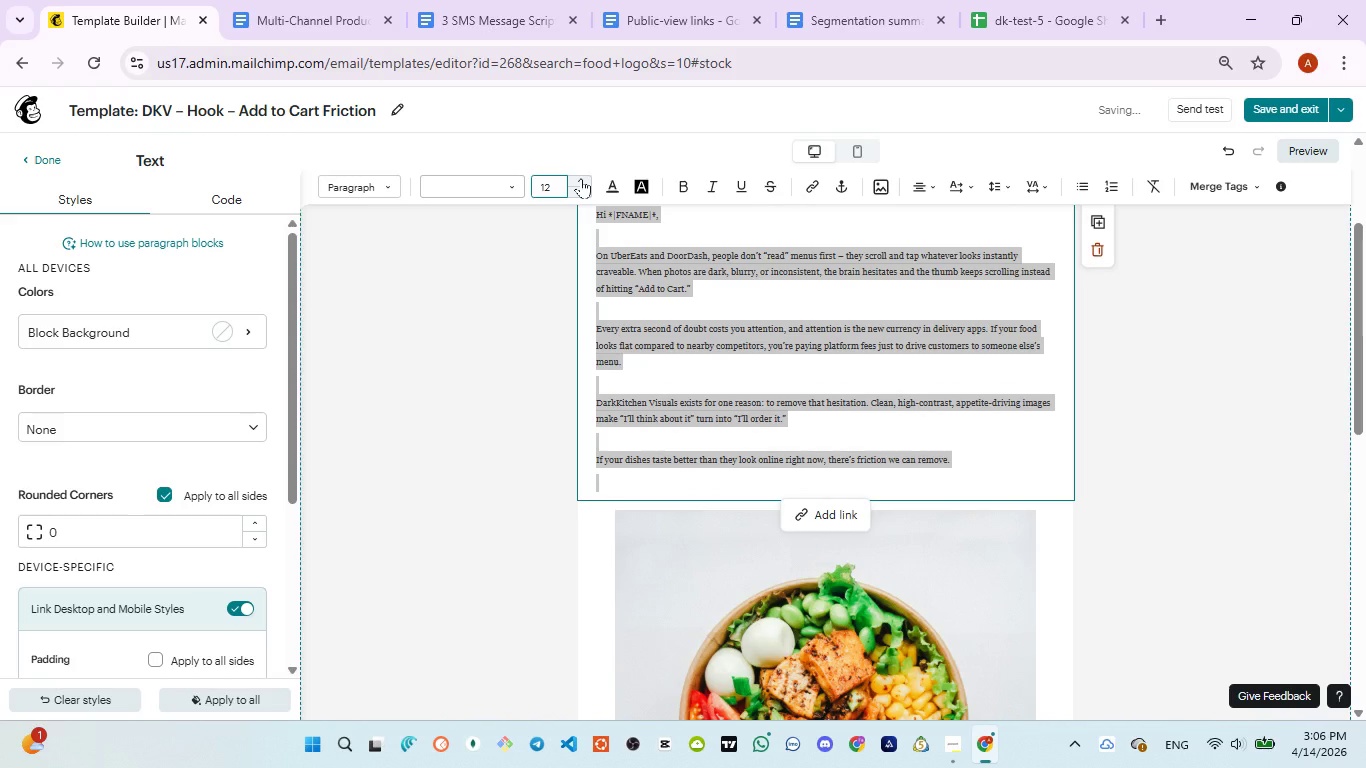 
left_click([581, 178])
 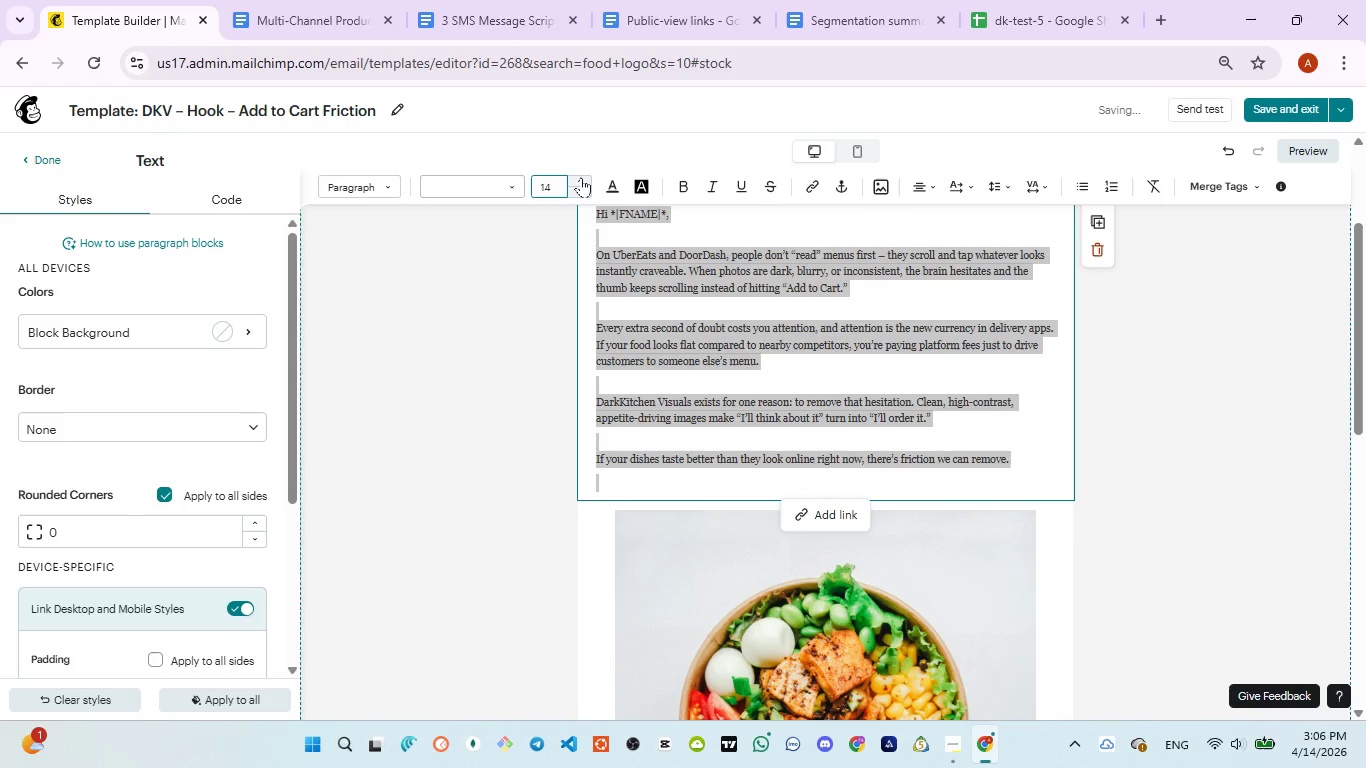 
left_click([581, 177])
 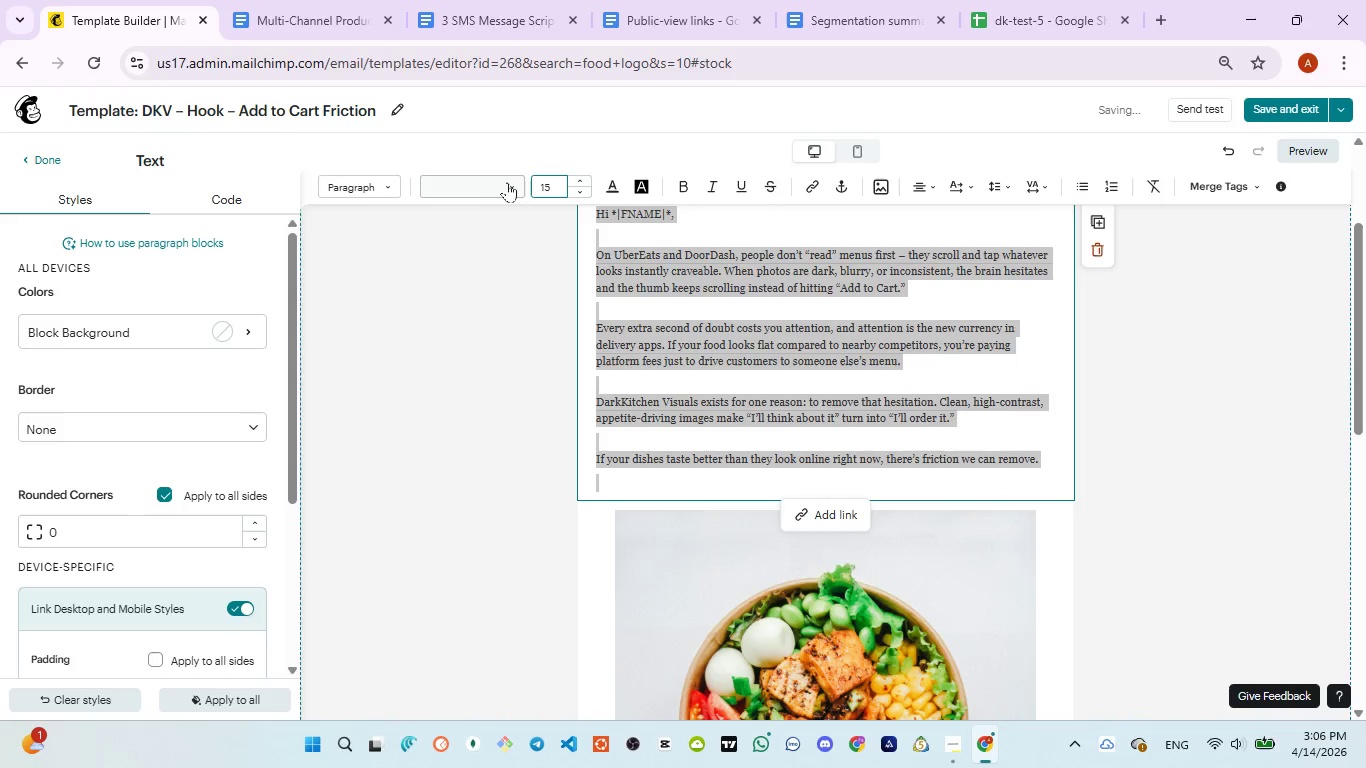 
left_click([491, 182])
 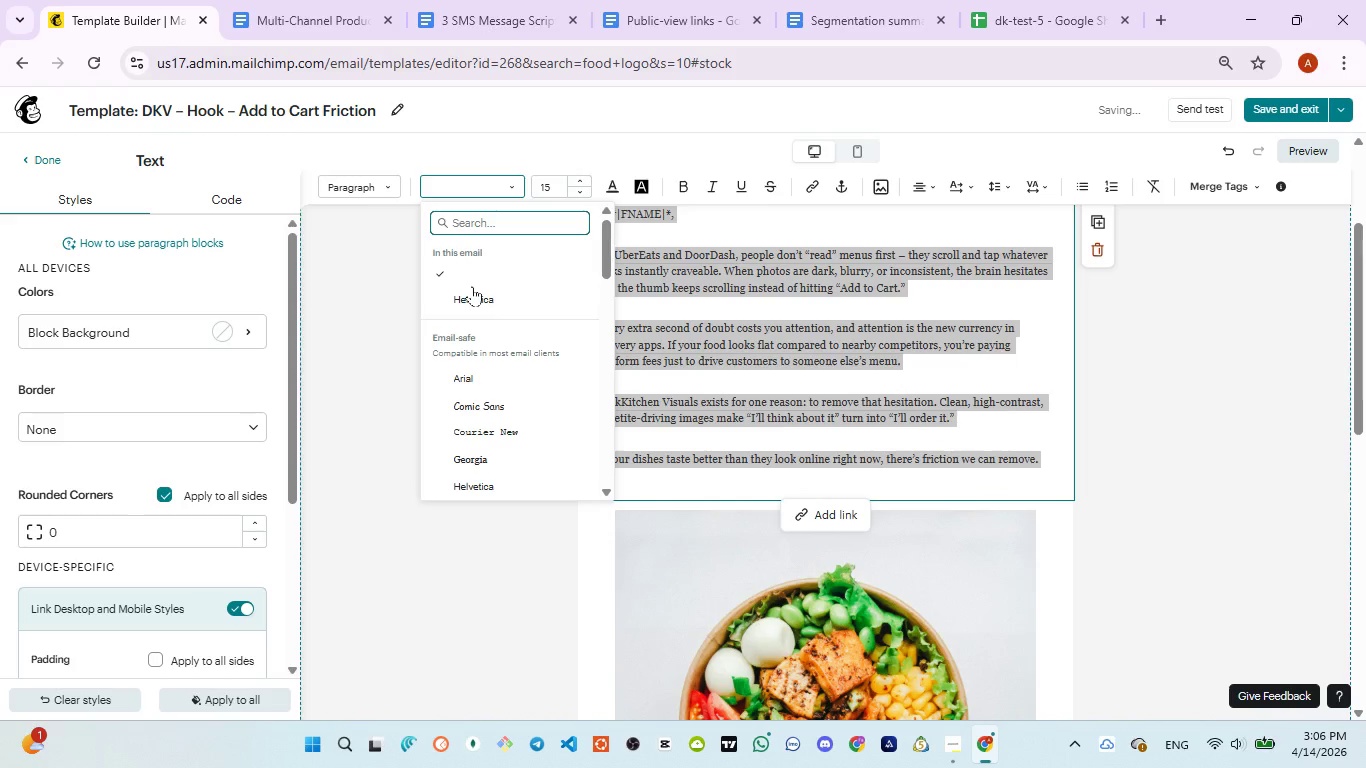 
left_click([472, 297])
 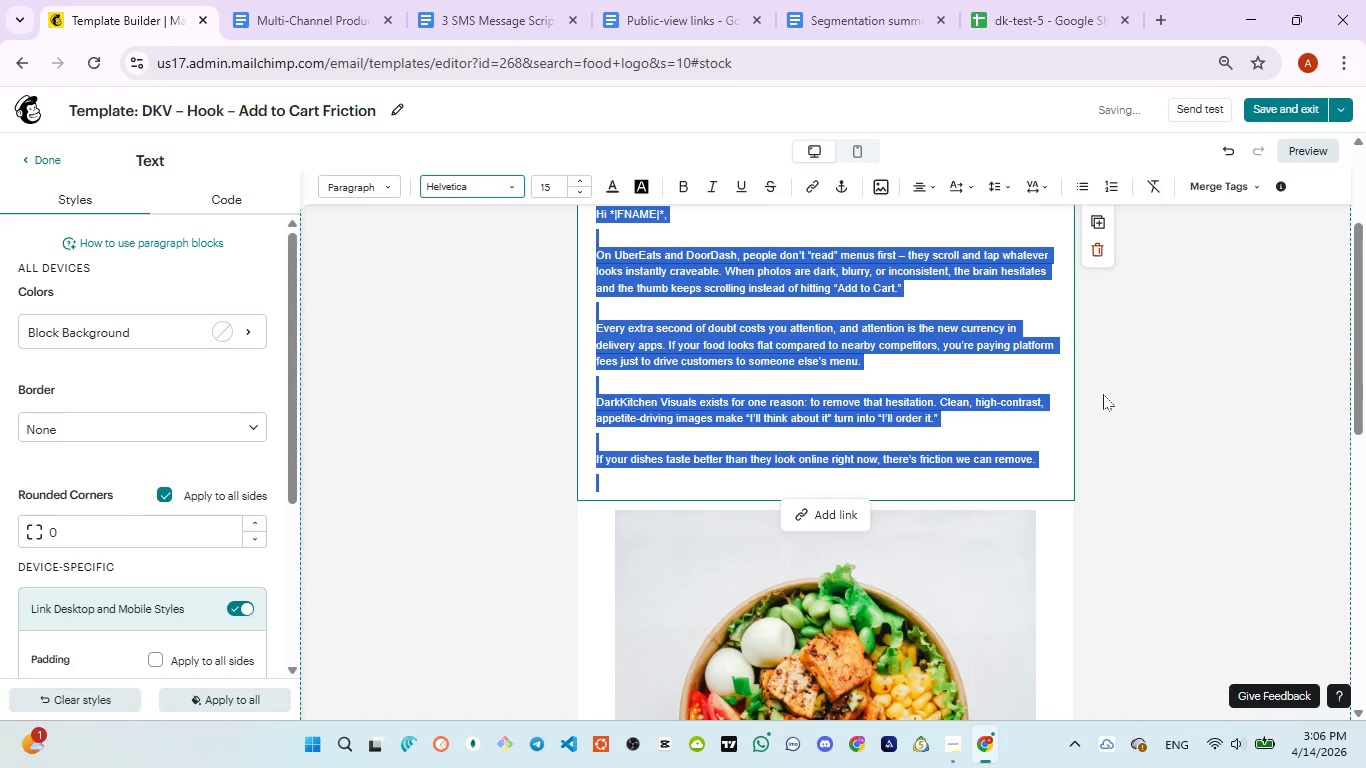 
left_click([1117, 395])
 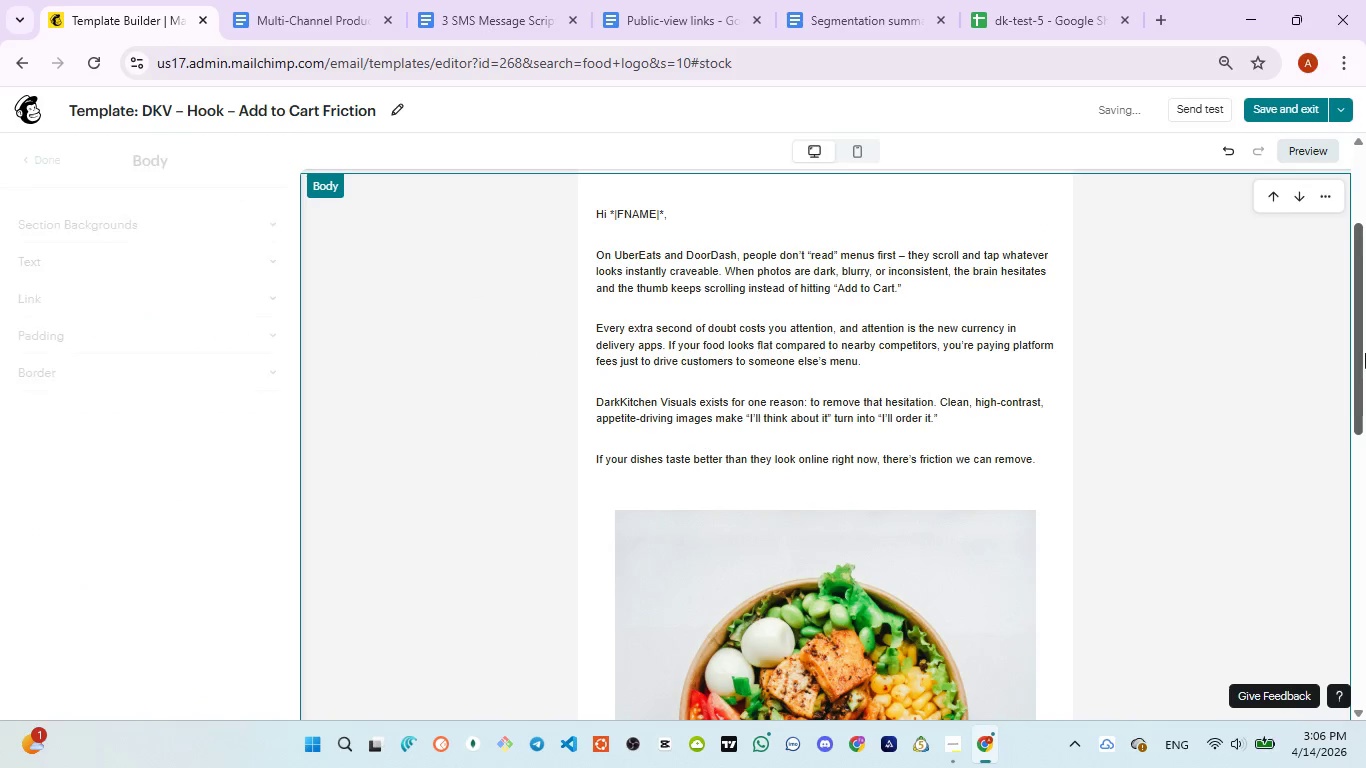 
left_click_drag(start_coordinate=[1364, 351], to_coordinate=[1365, 566])
 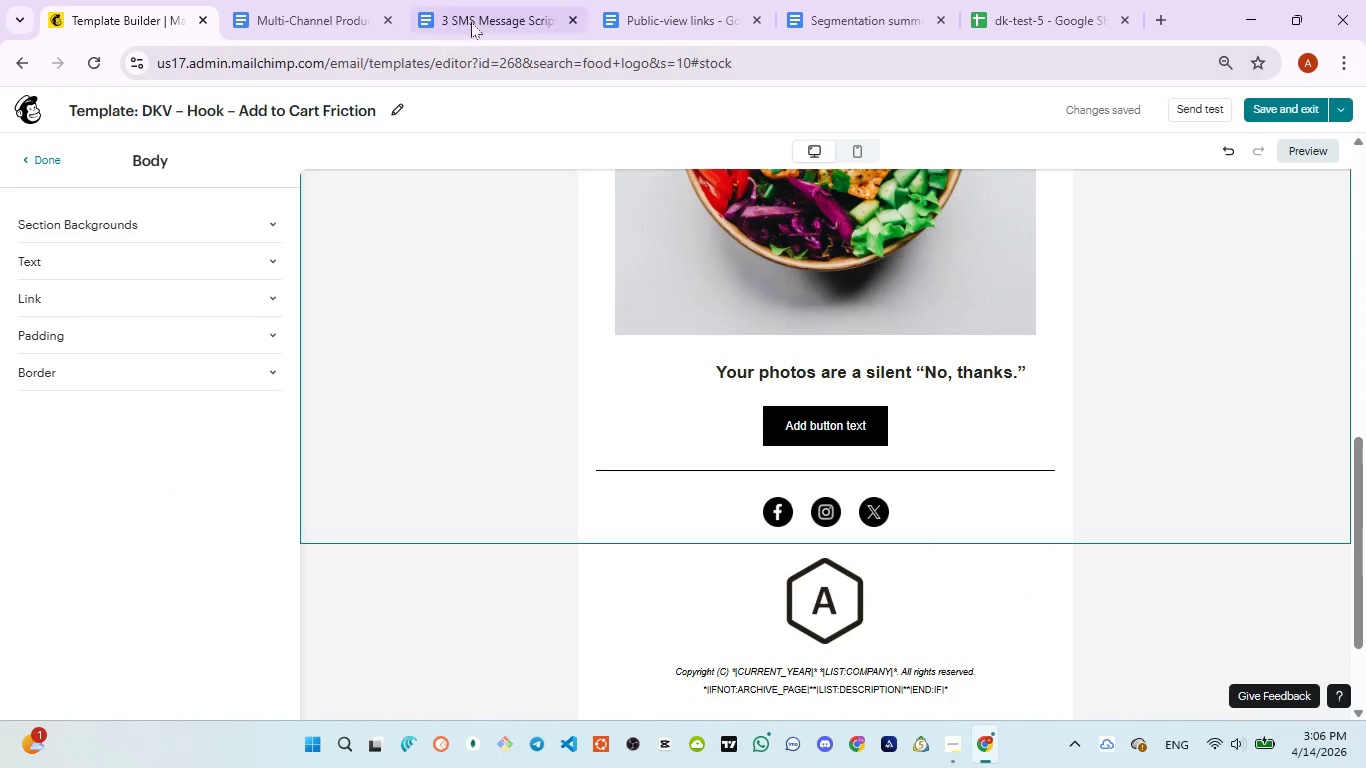 
left_click([472, 20])
 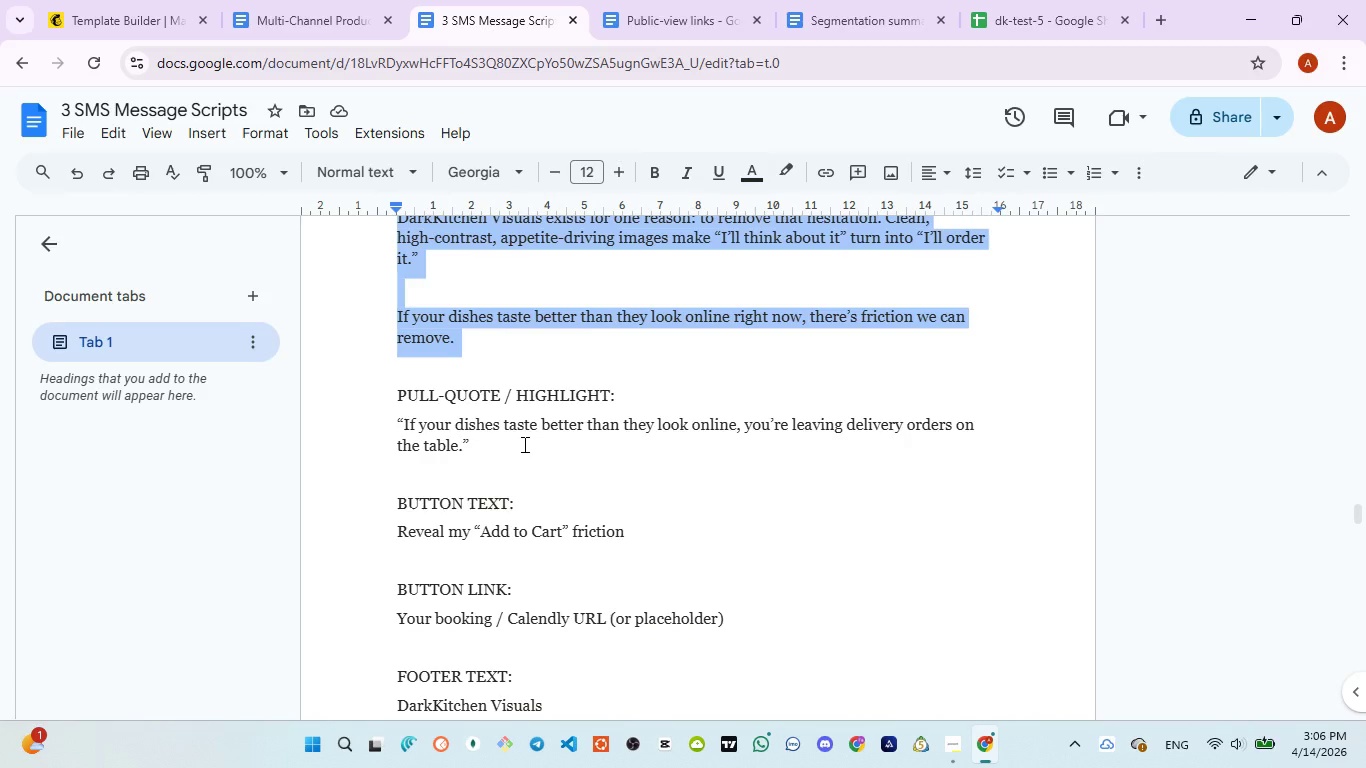 
wait(12.16)
 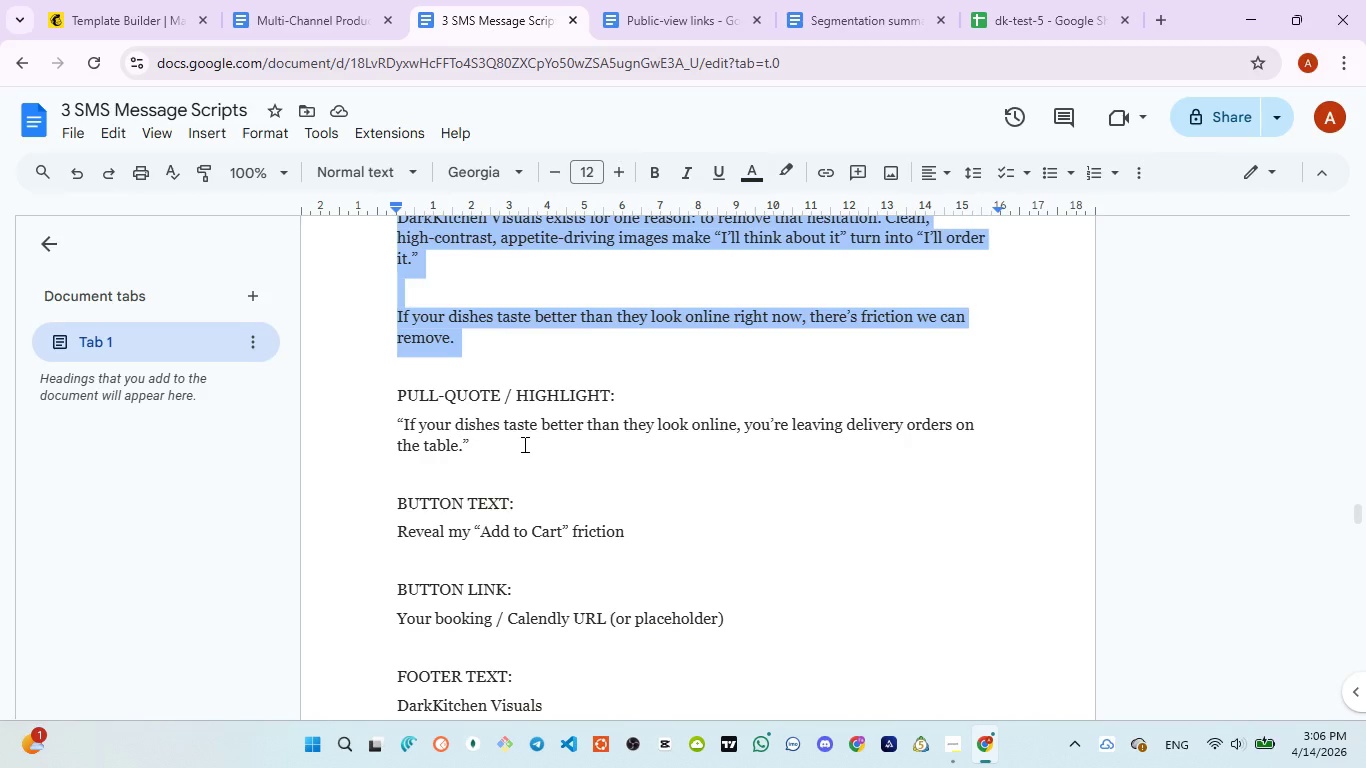 
left_click_drag(start_coordinate=[396, 423], to_coordinate=[468, 443])
 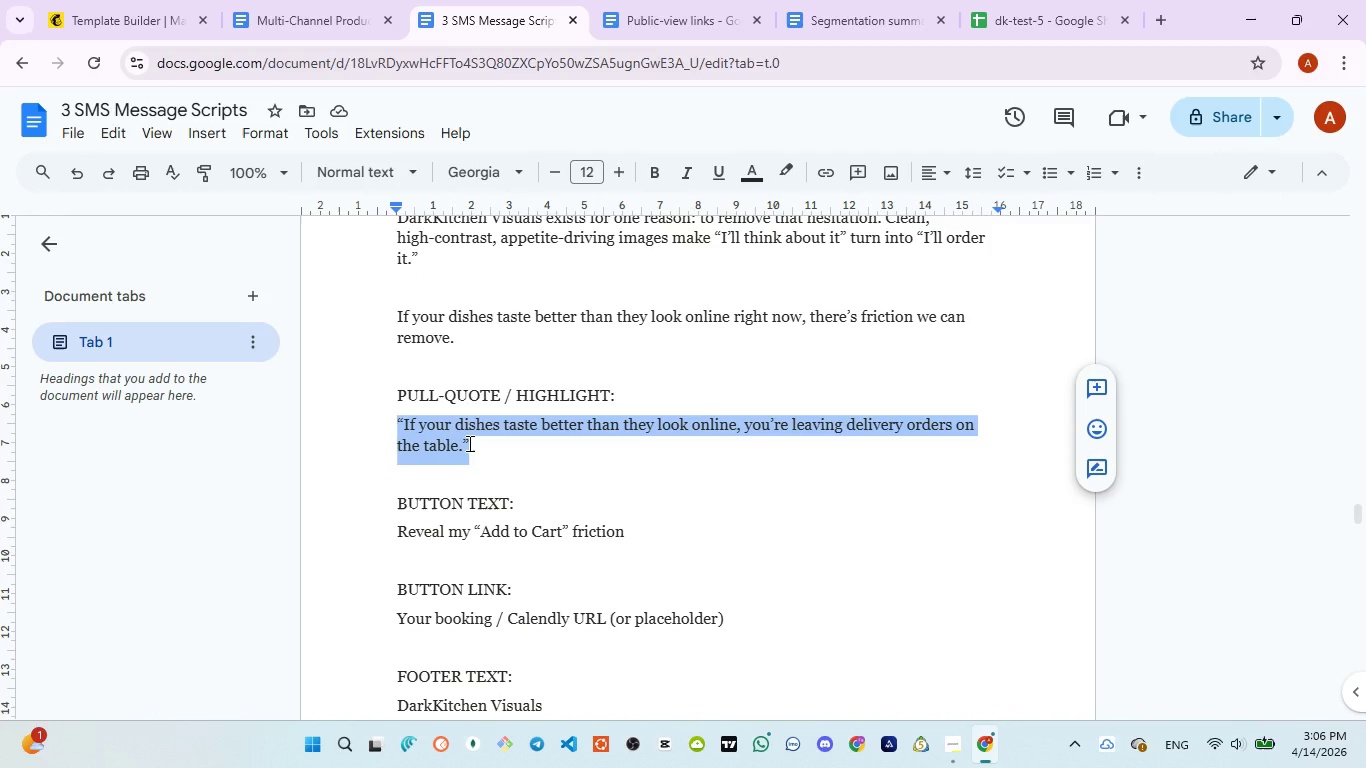 
hold_key(key=ControlLeft, duration=1.06)
 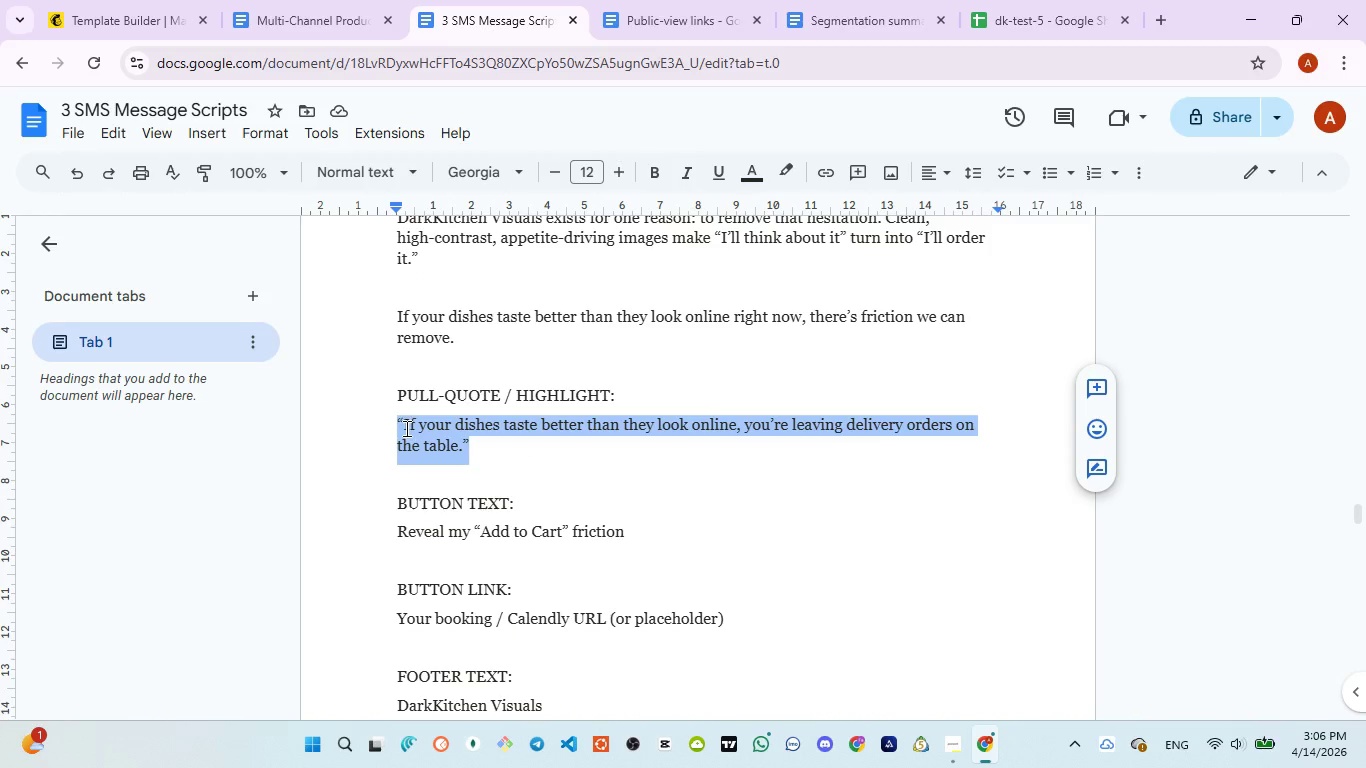 
left_click([402, 423])
 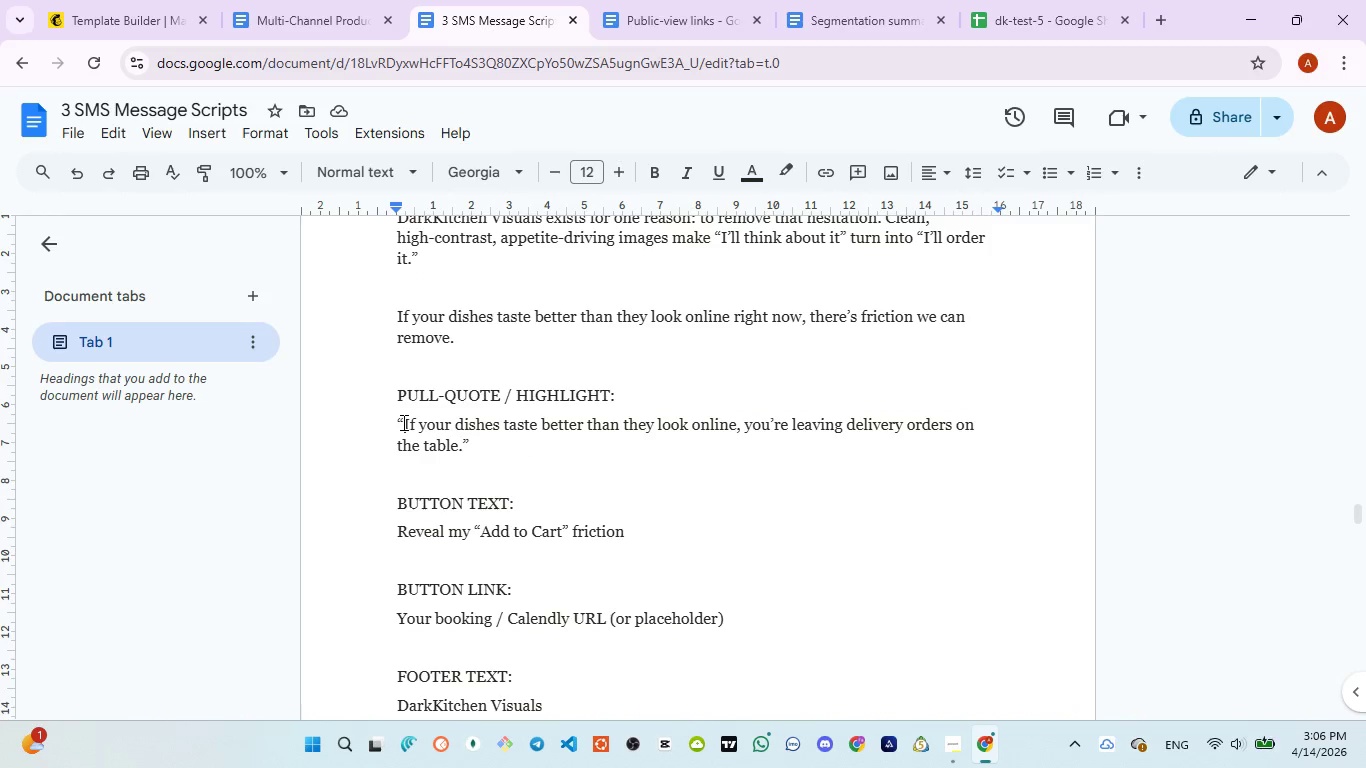 
left_click_drag(start_coordinate=[402, 422], to_coordinate=[461, 445])
 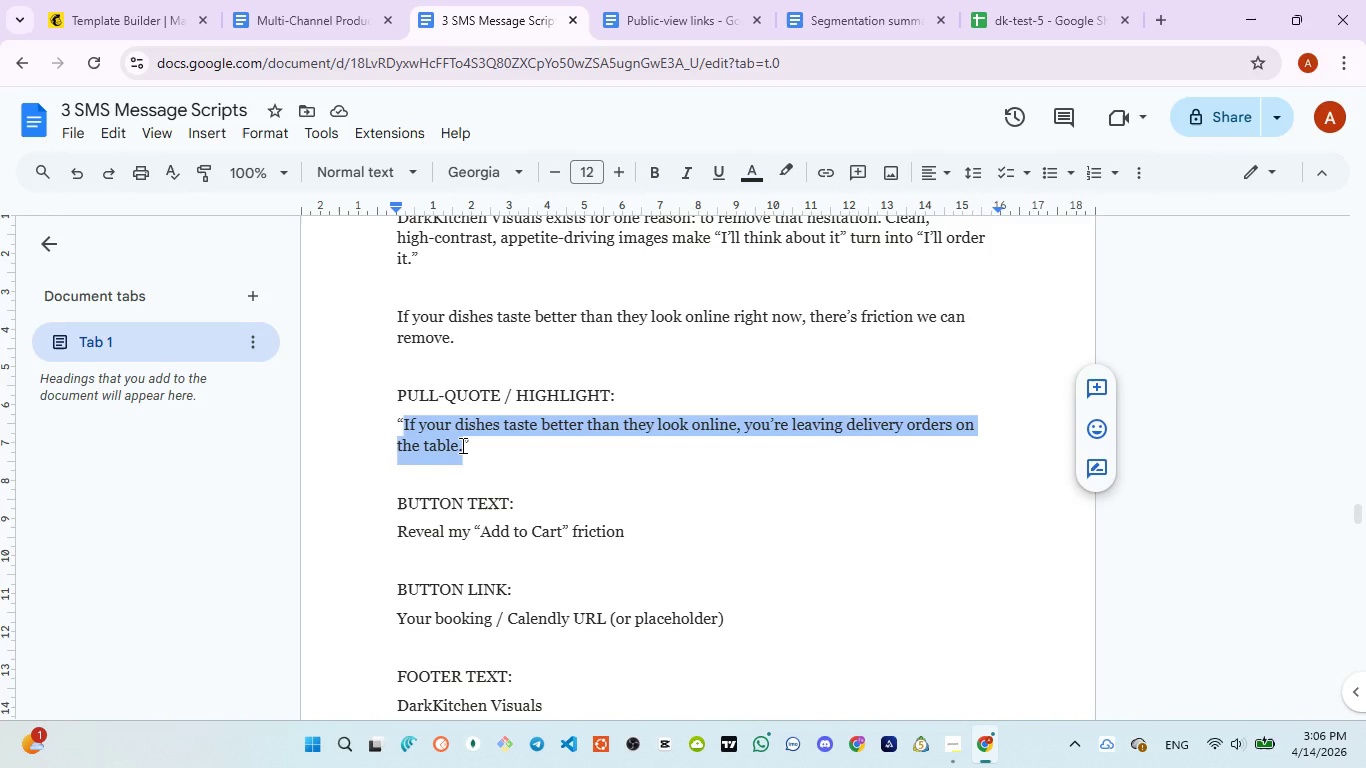 
key(Control+C)
 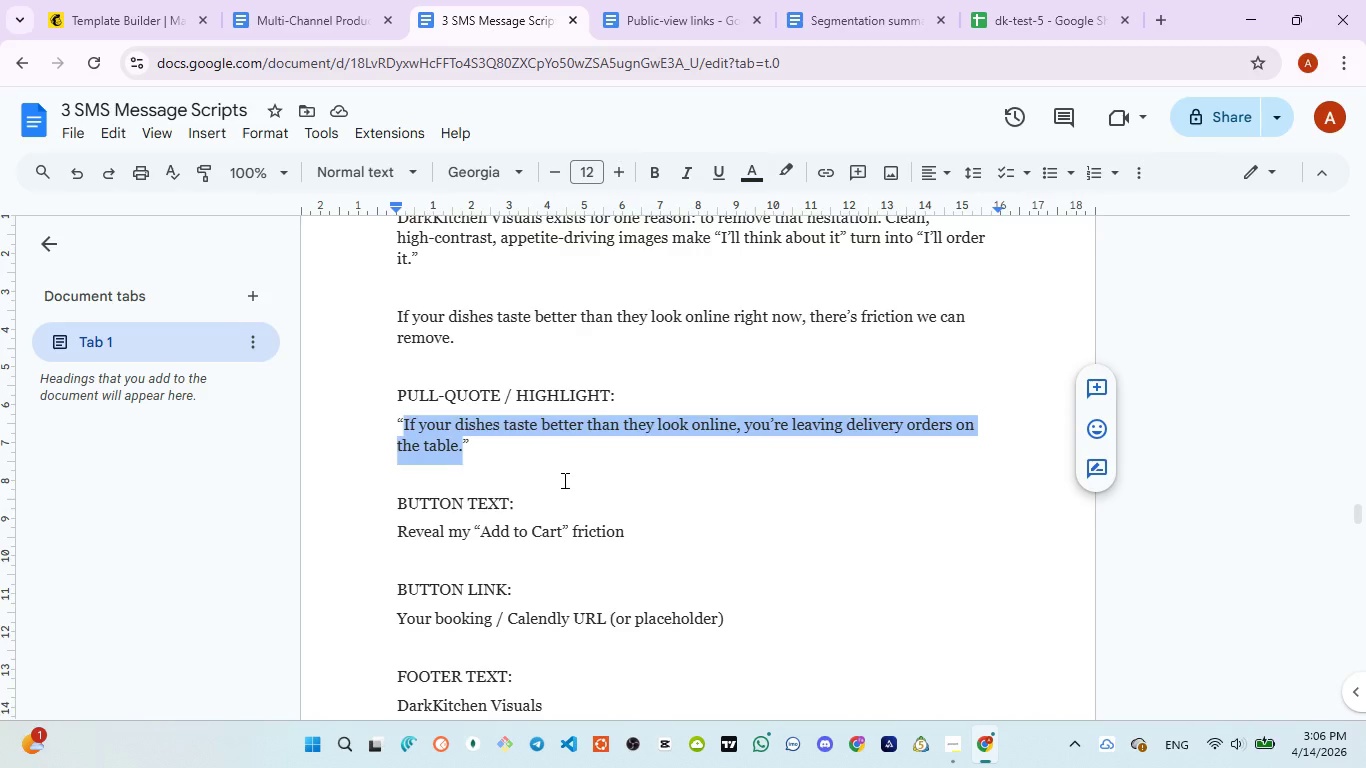 
scroll: coordinate [563, 480], scroll_direction: down, amount: 1.0
 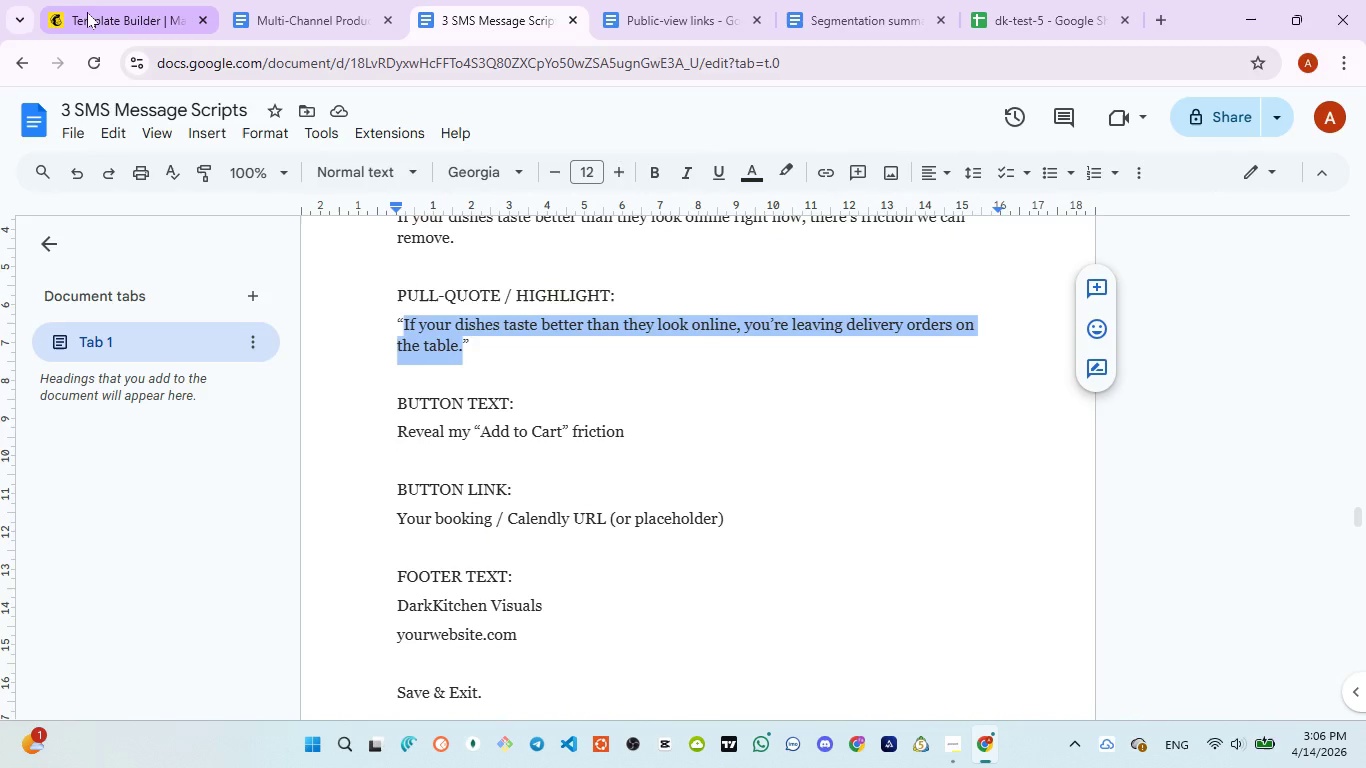 
left_click([88, 12])
 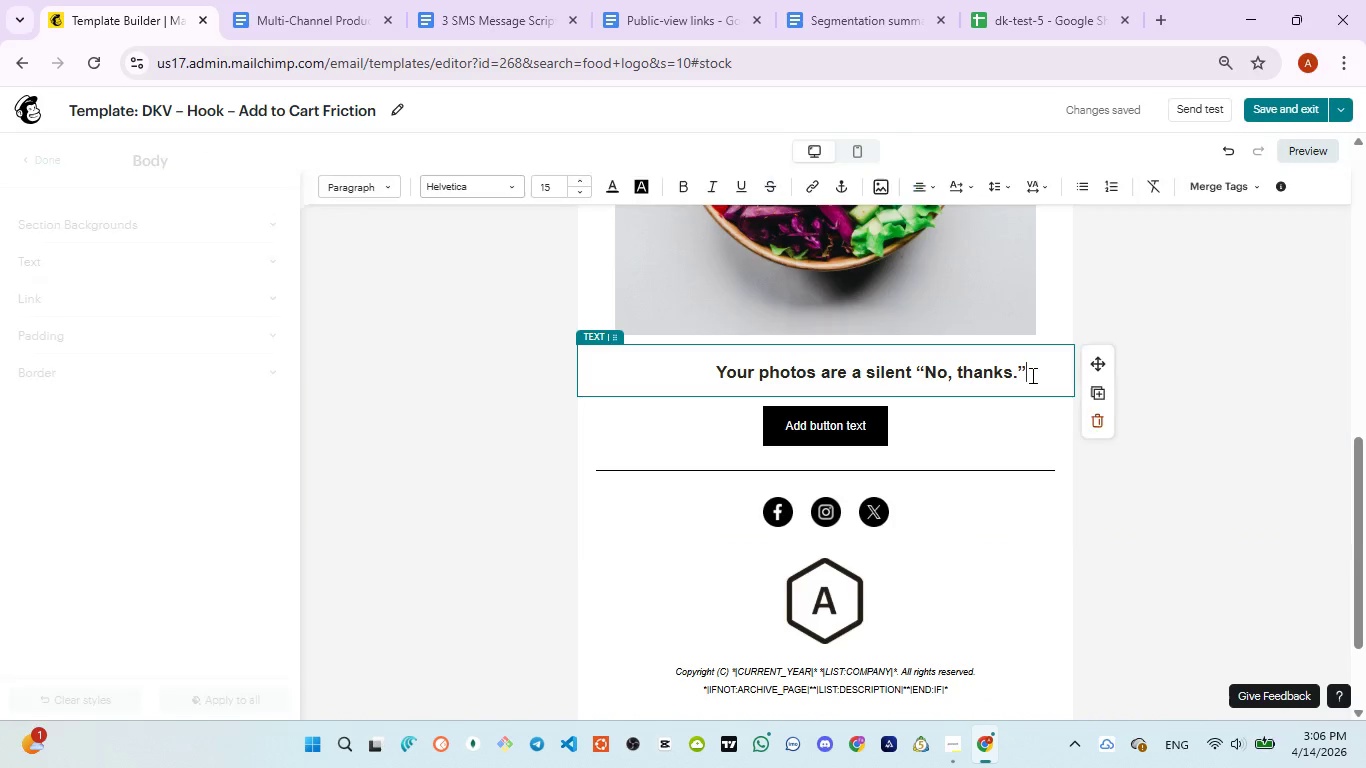 
key(Enter)
 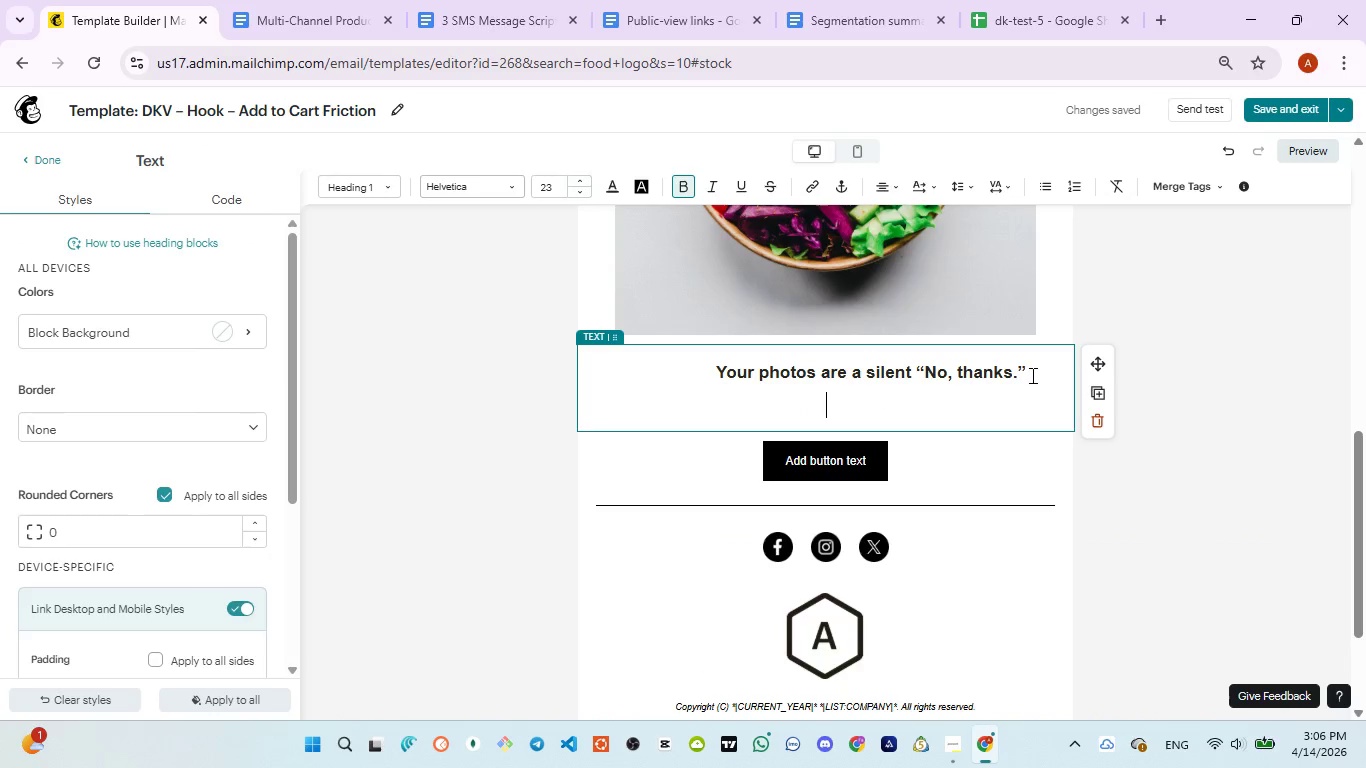 
key(Enter)
 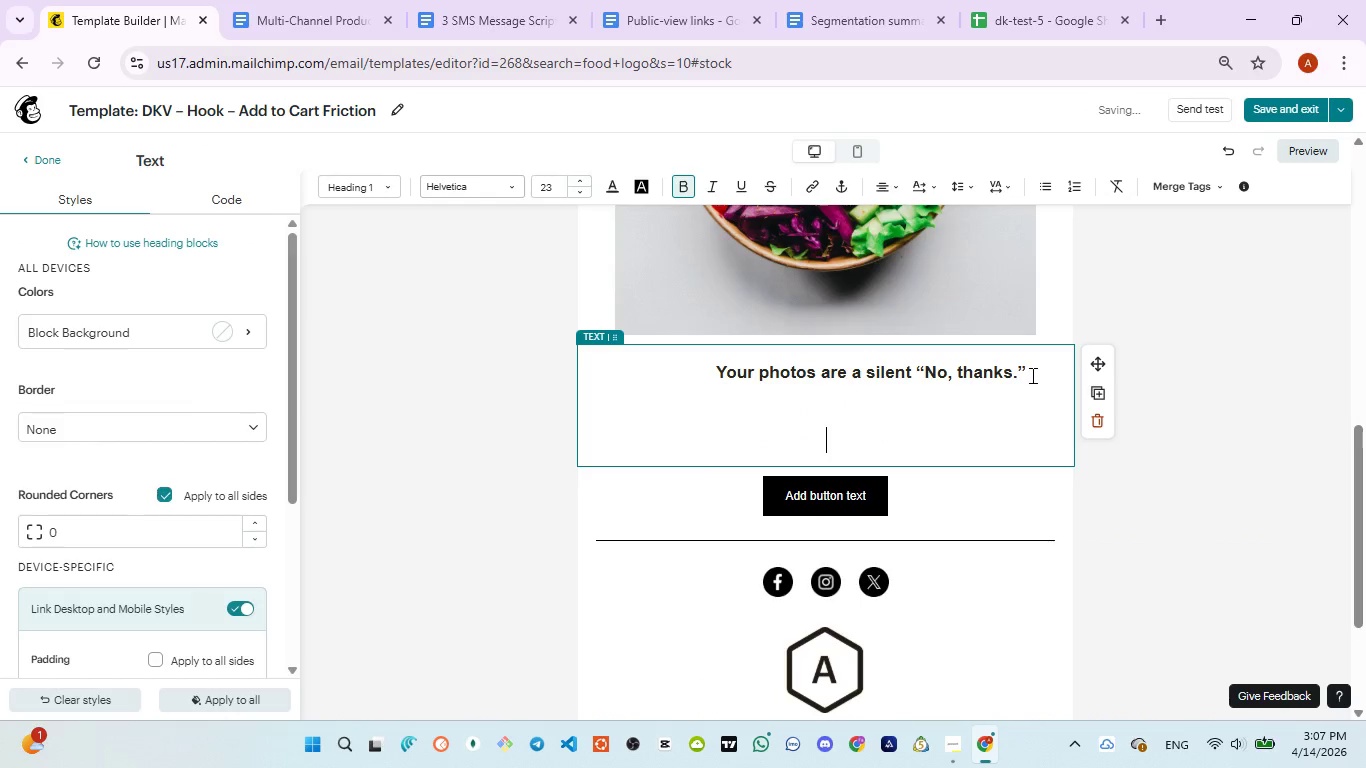 
key(Control+V)
 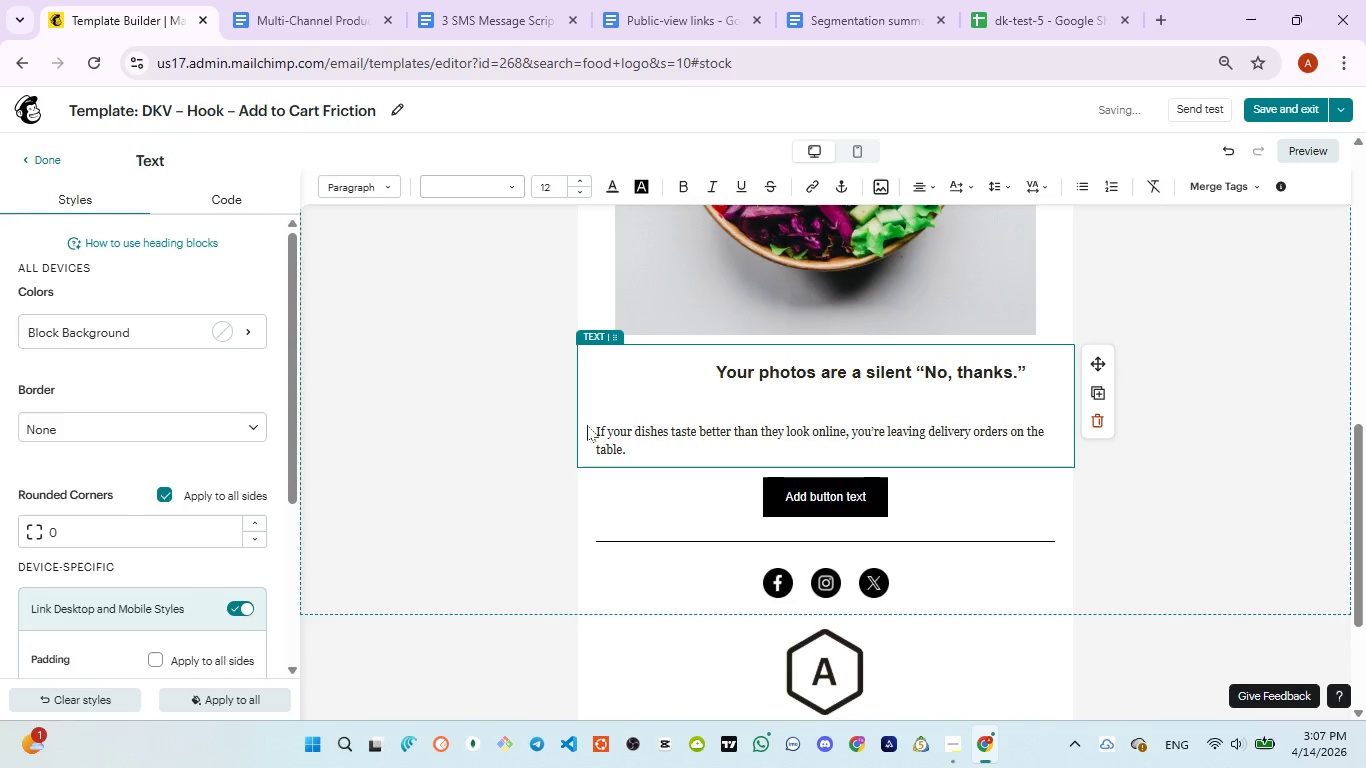 
left_click_drag(start_coordinate=[597, 427], to_coordinate=[633, 448])
 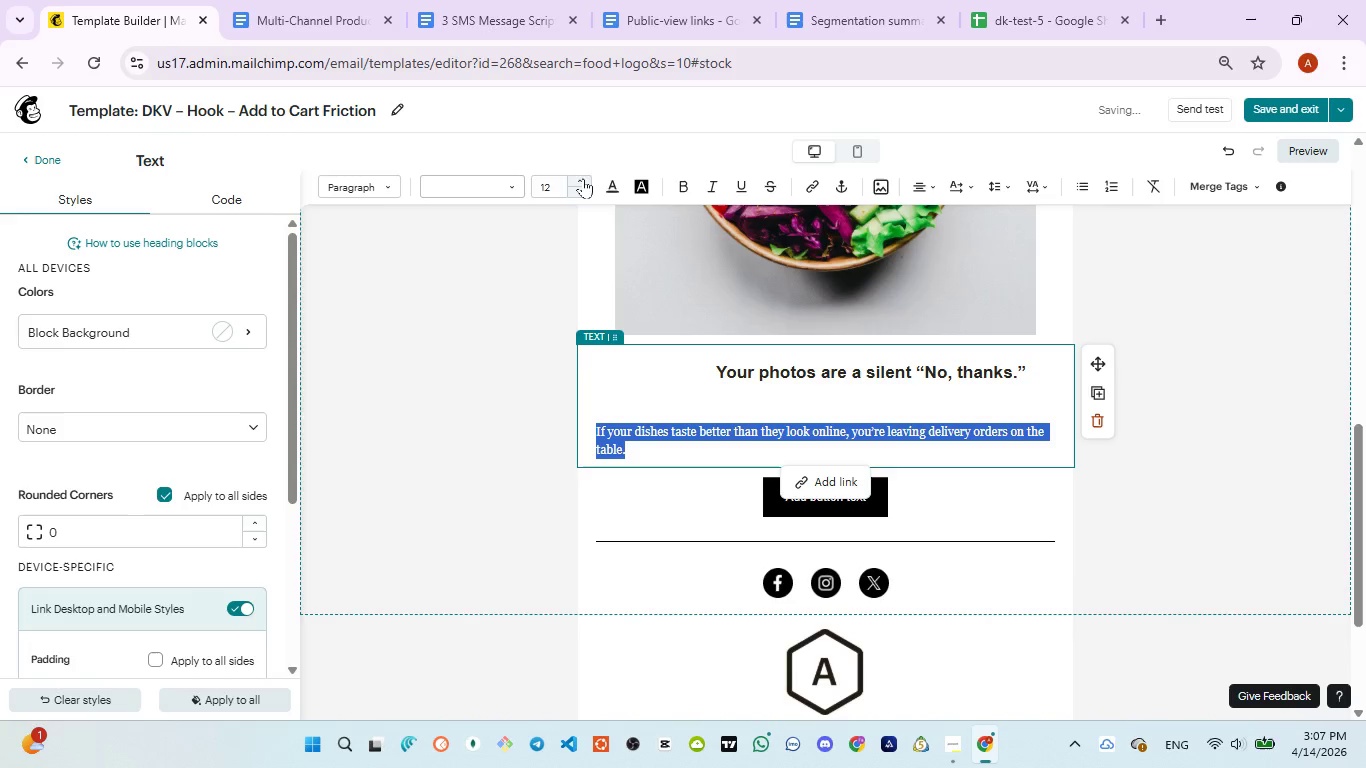 
left_click([584, 181])
 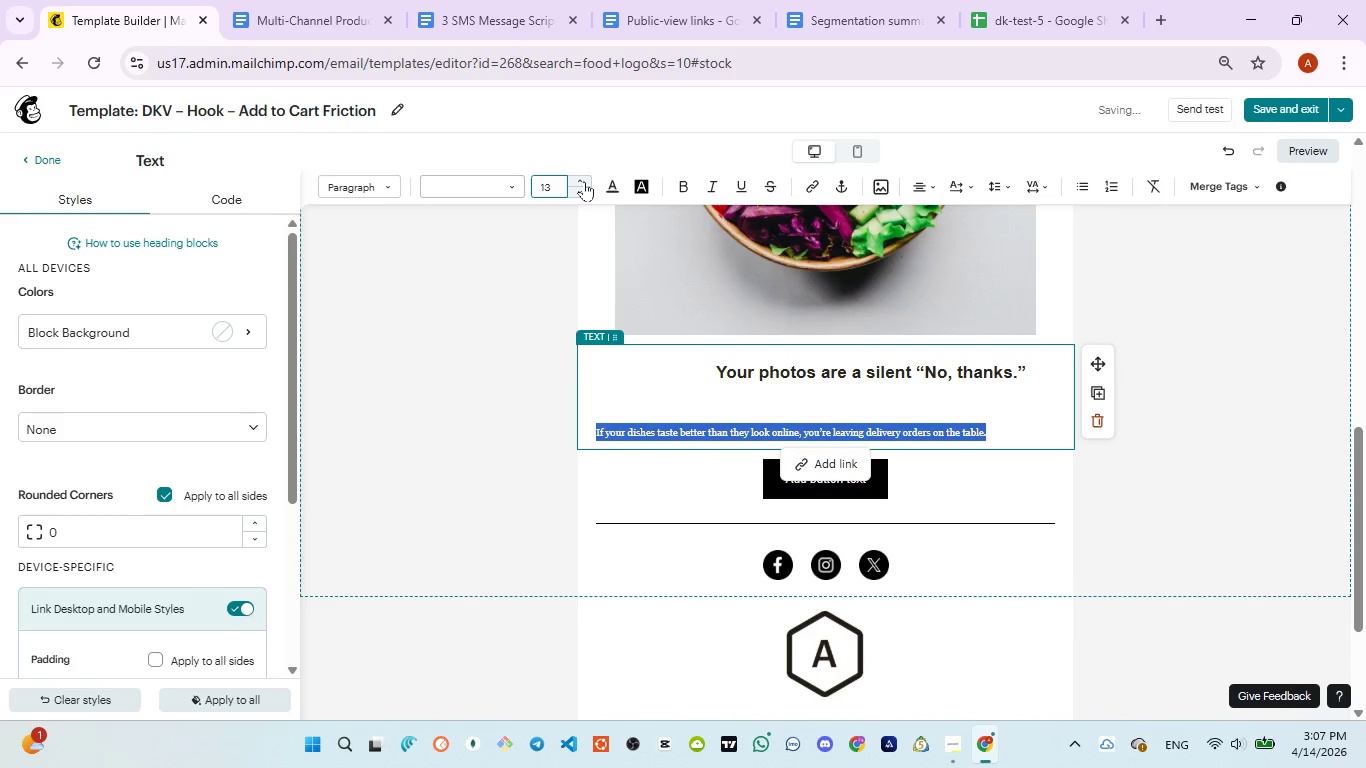 
left_click([584, 181])
 